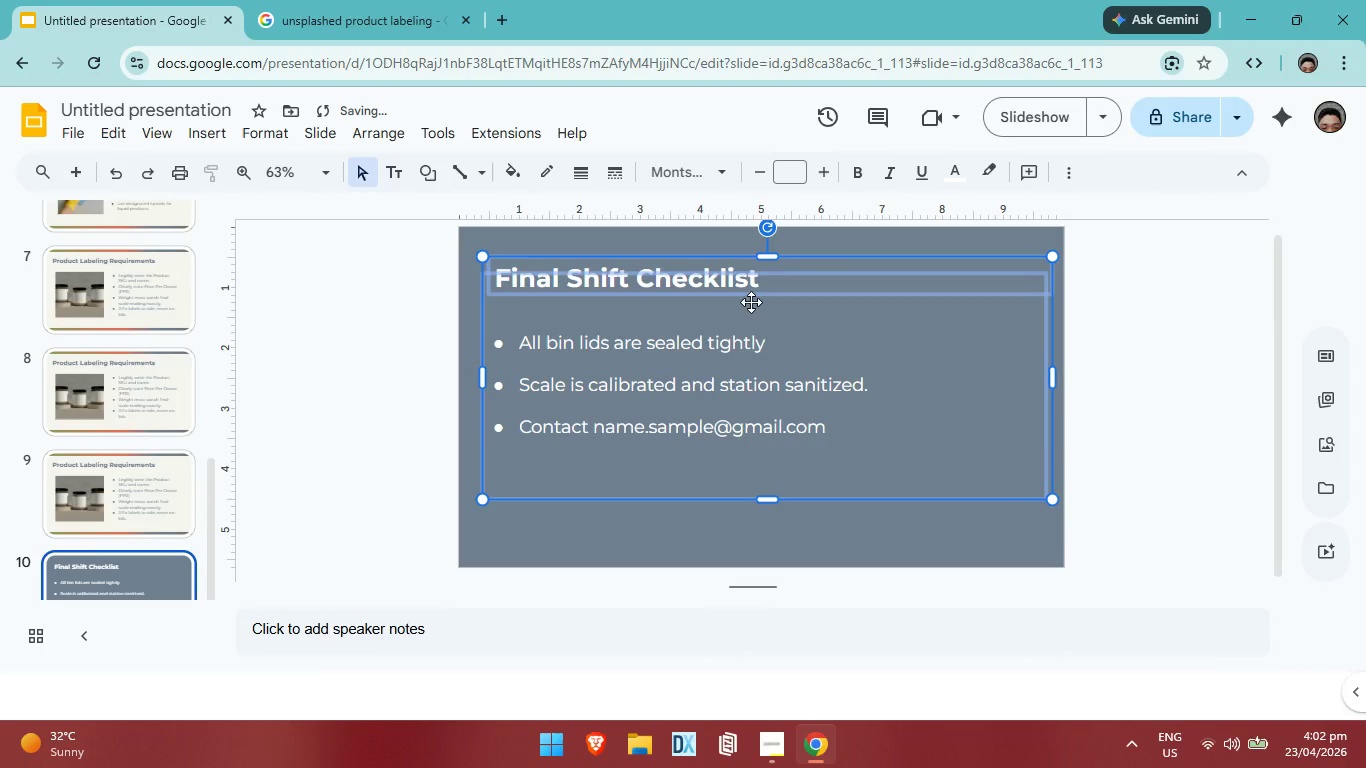 
key(ArrowRight)
 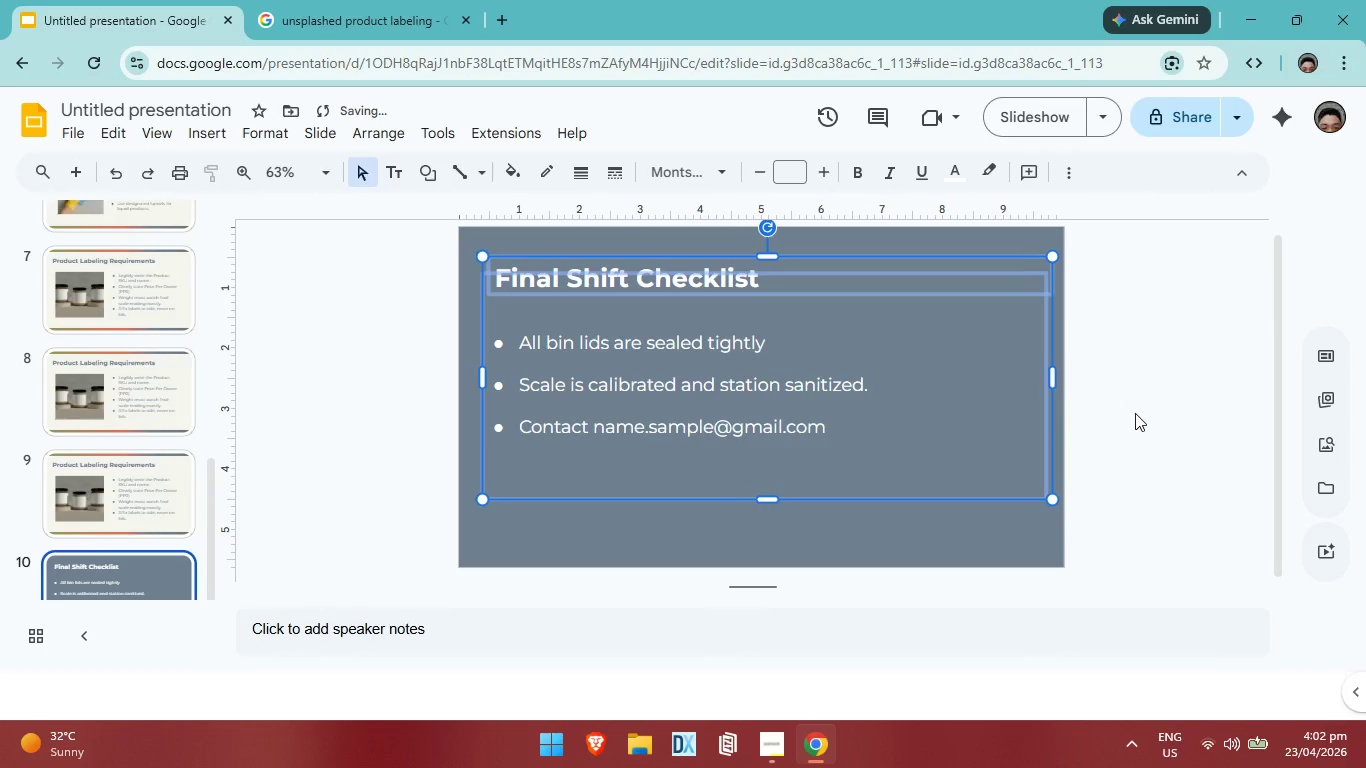 
key(ArrowRight)
 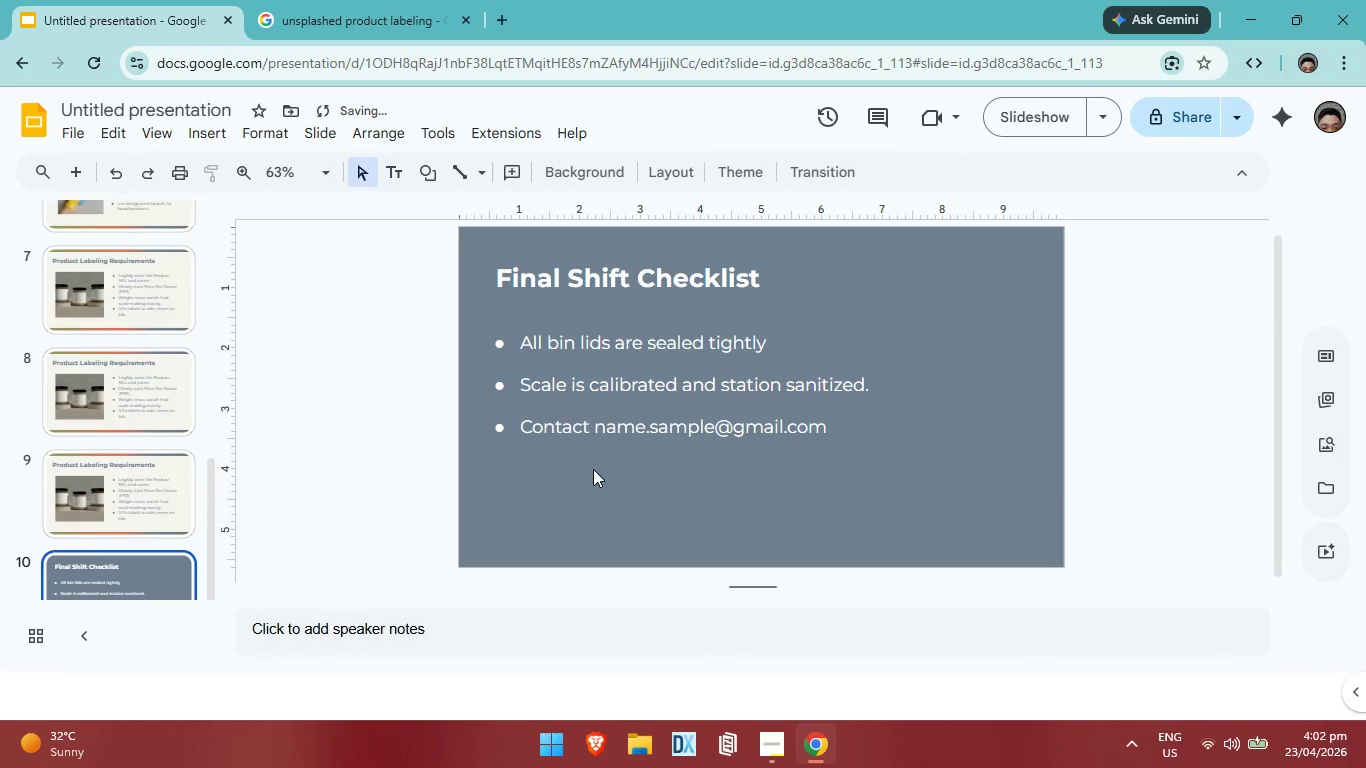 
key(ArrowRight)
 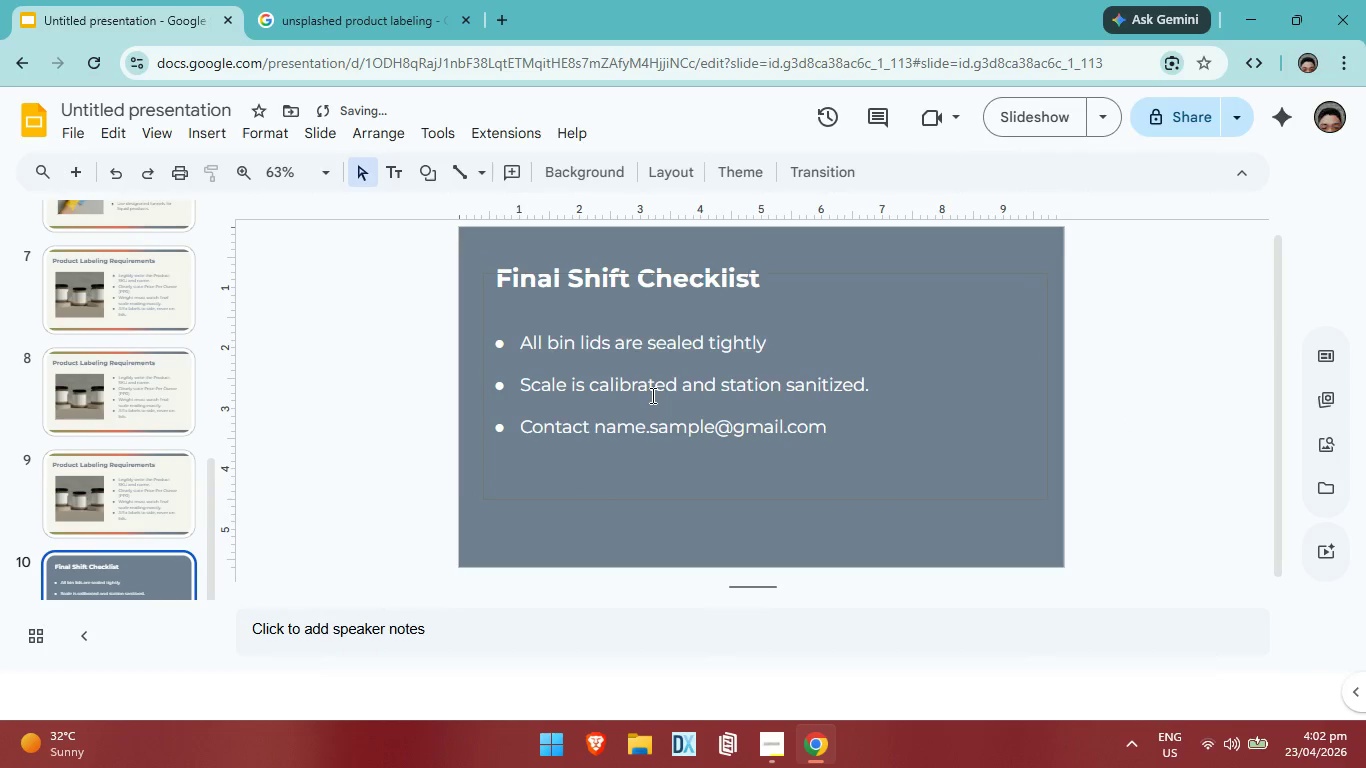 
left_click([651, 395])
 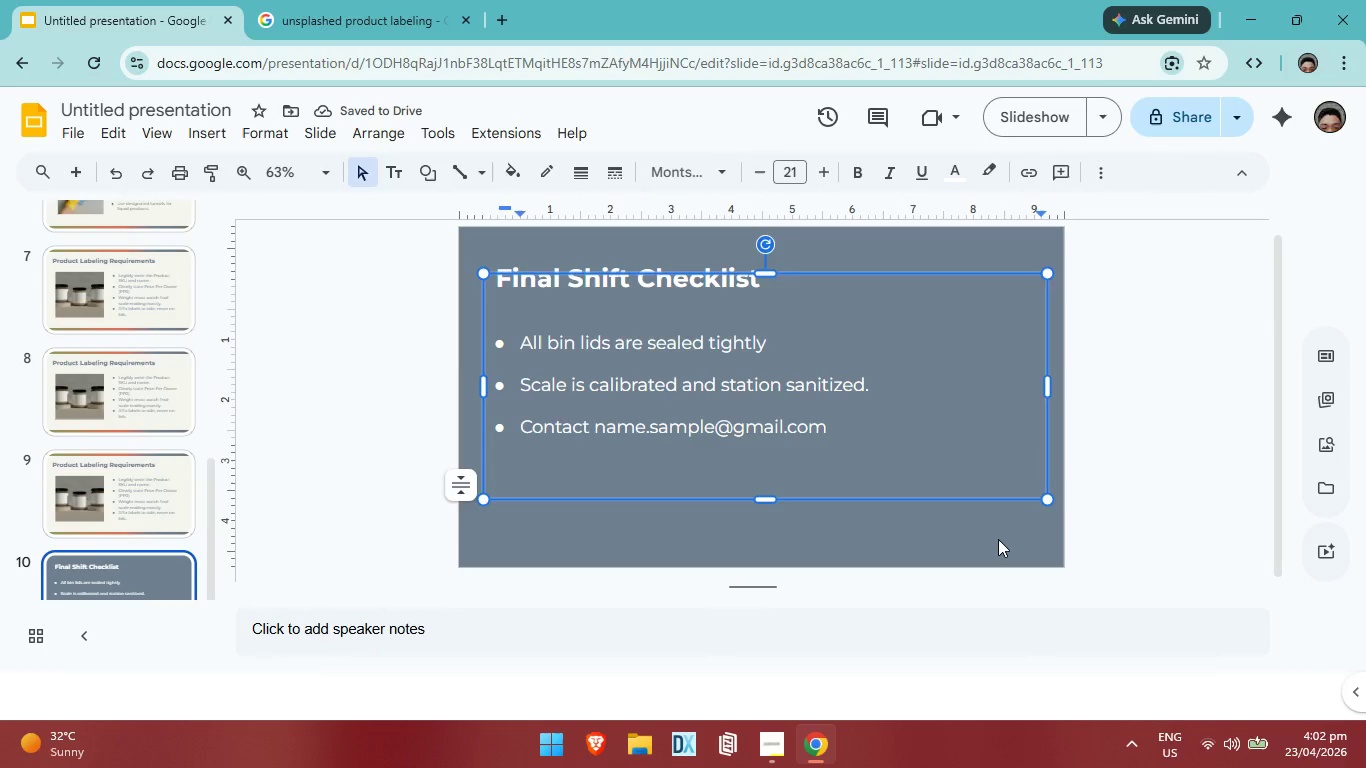 
left_click_drag(start_coordinate=[998, 539], to_coordinate=[470, 257])
 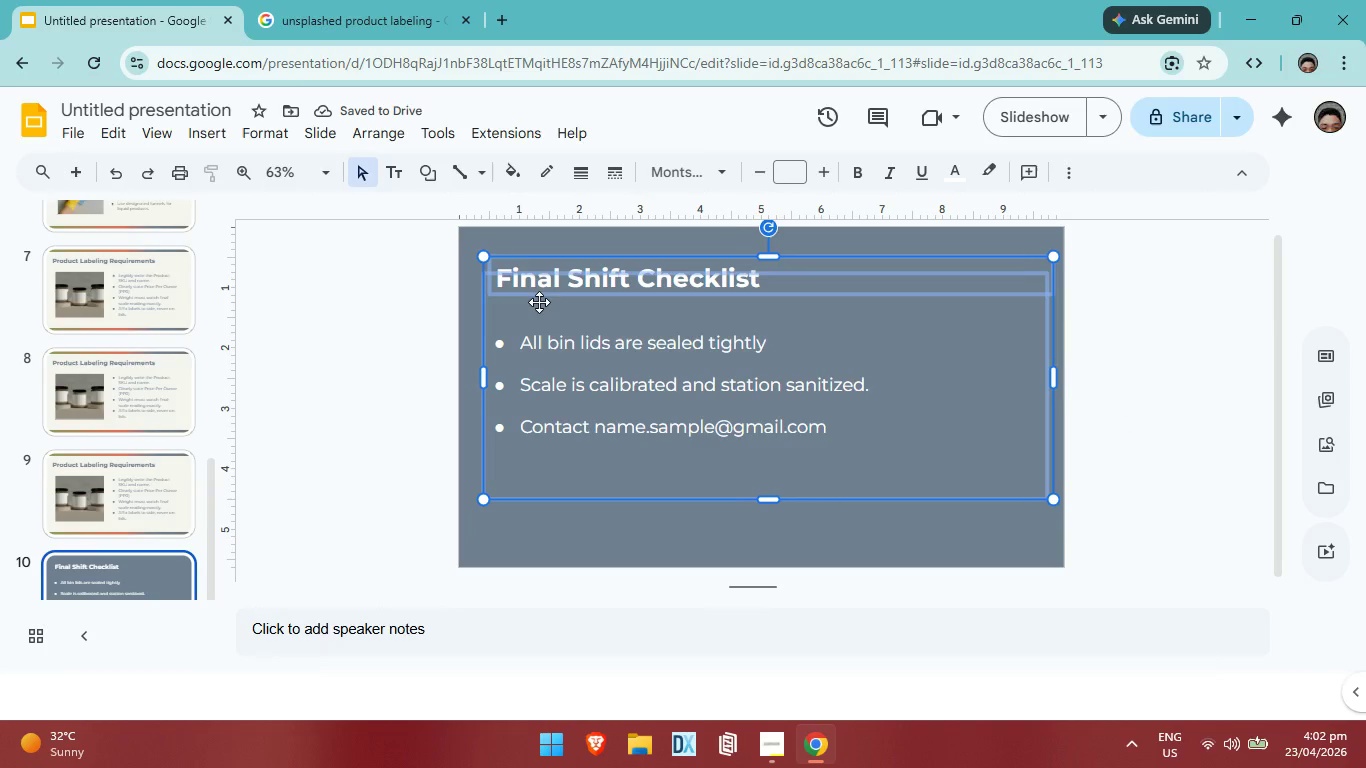 
key(ArrowRight)
 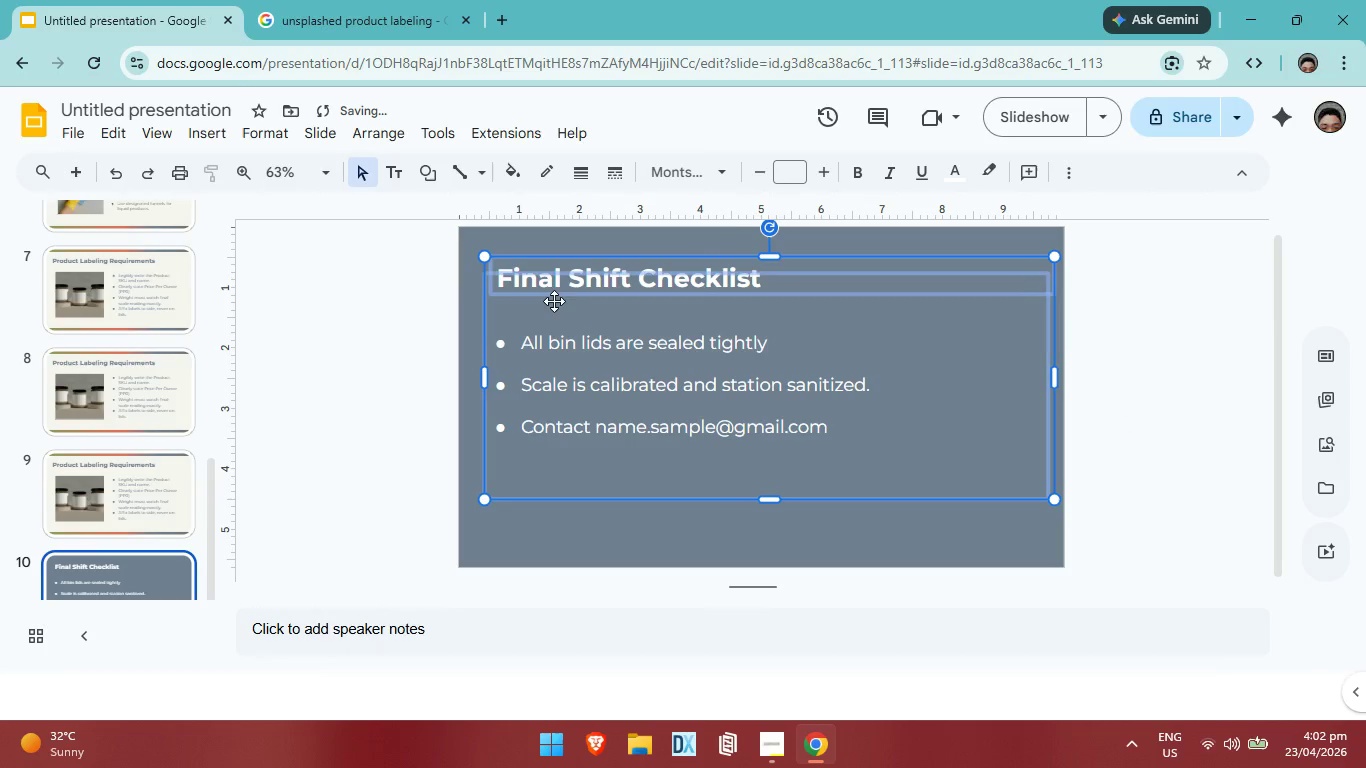 
key(ArrowRight)
 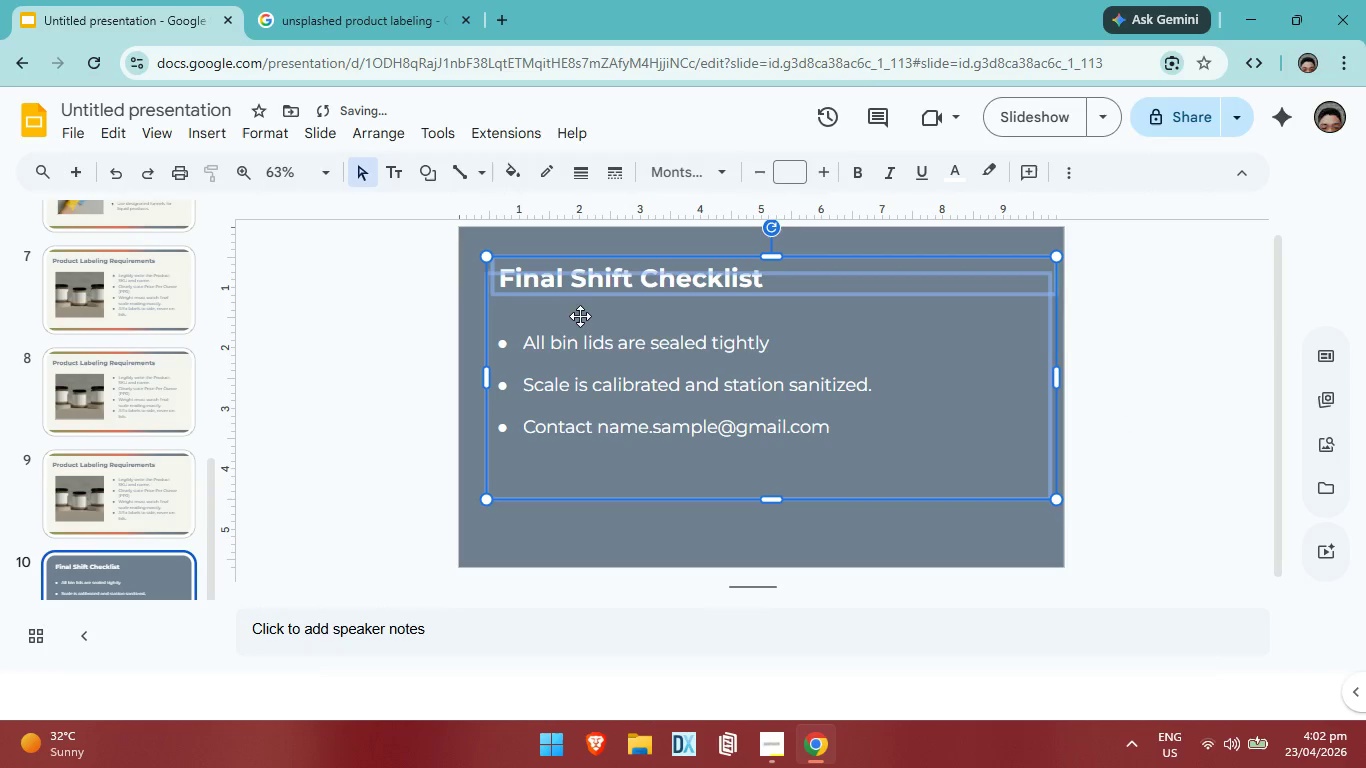 
key(ArrowRight)
 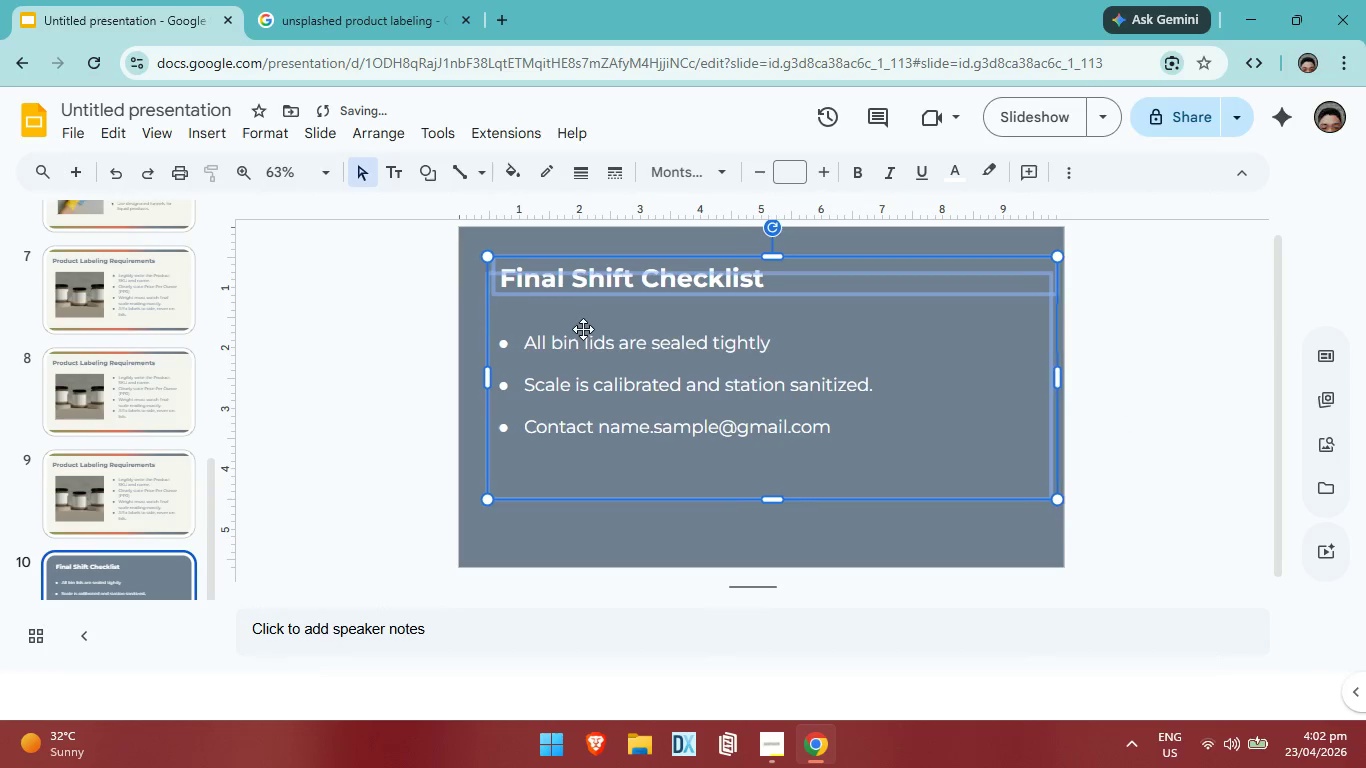 
key(ArrowRight)
 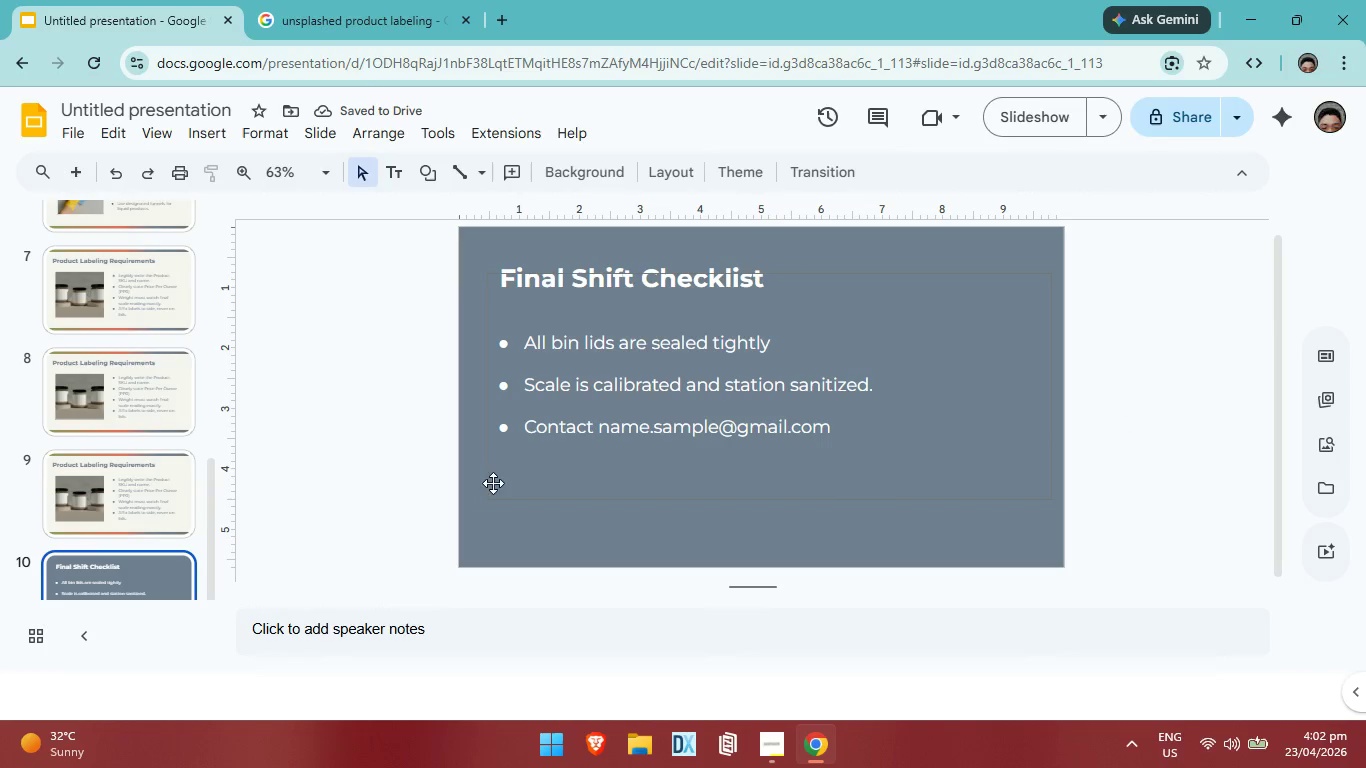 
left_click([531, 483])
 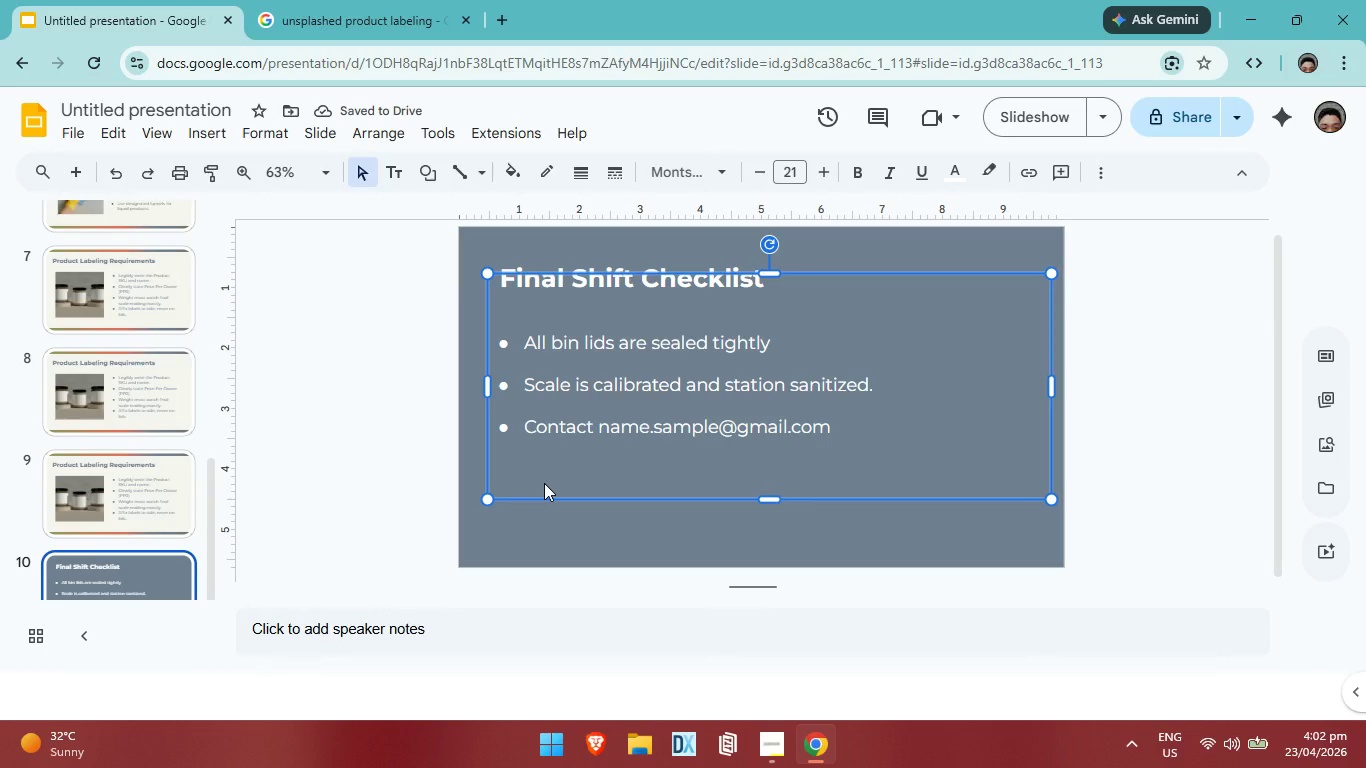 
double_click([544, 483])
 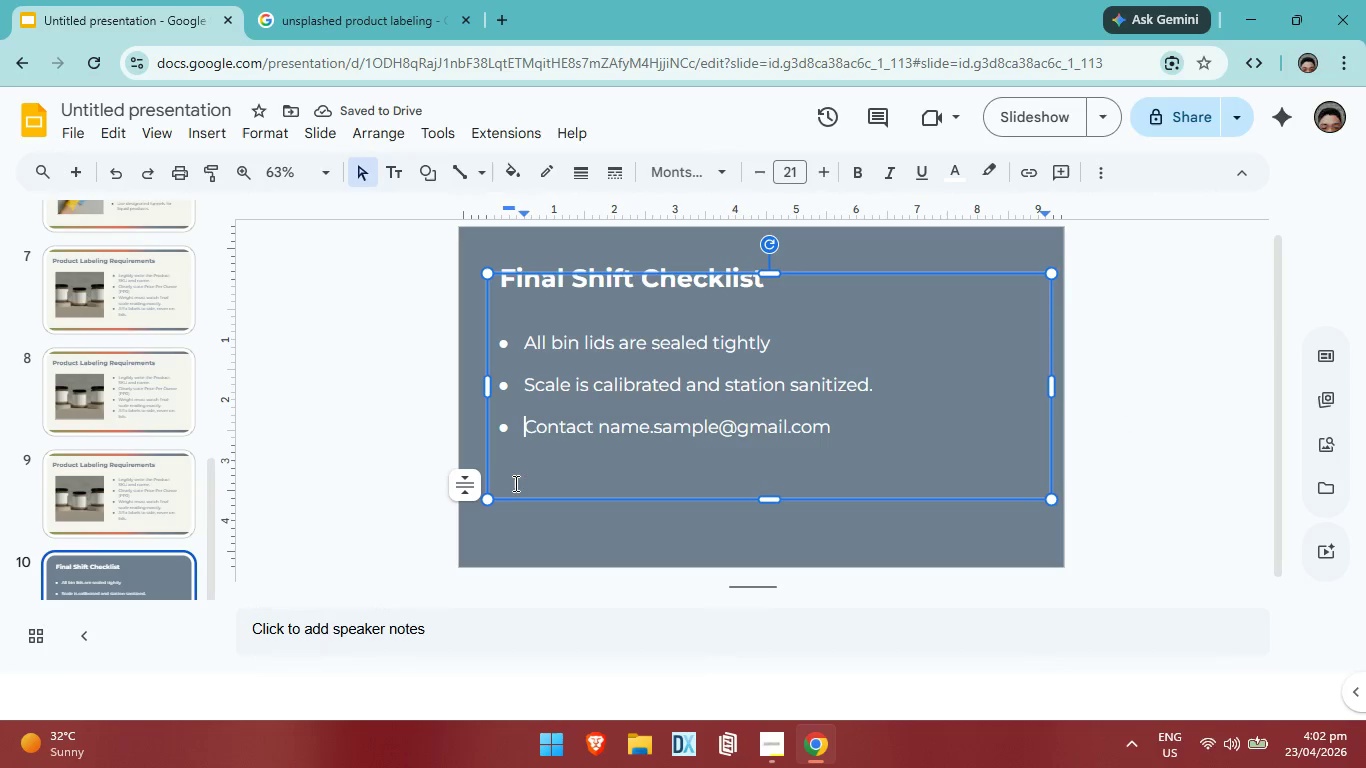 
triple_click([514, 483])
 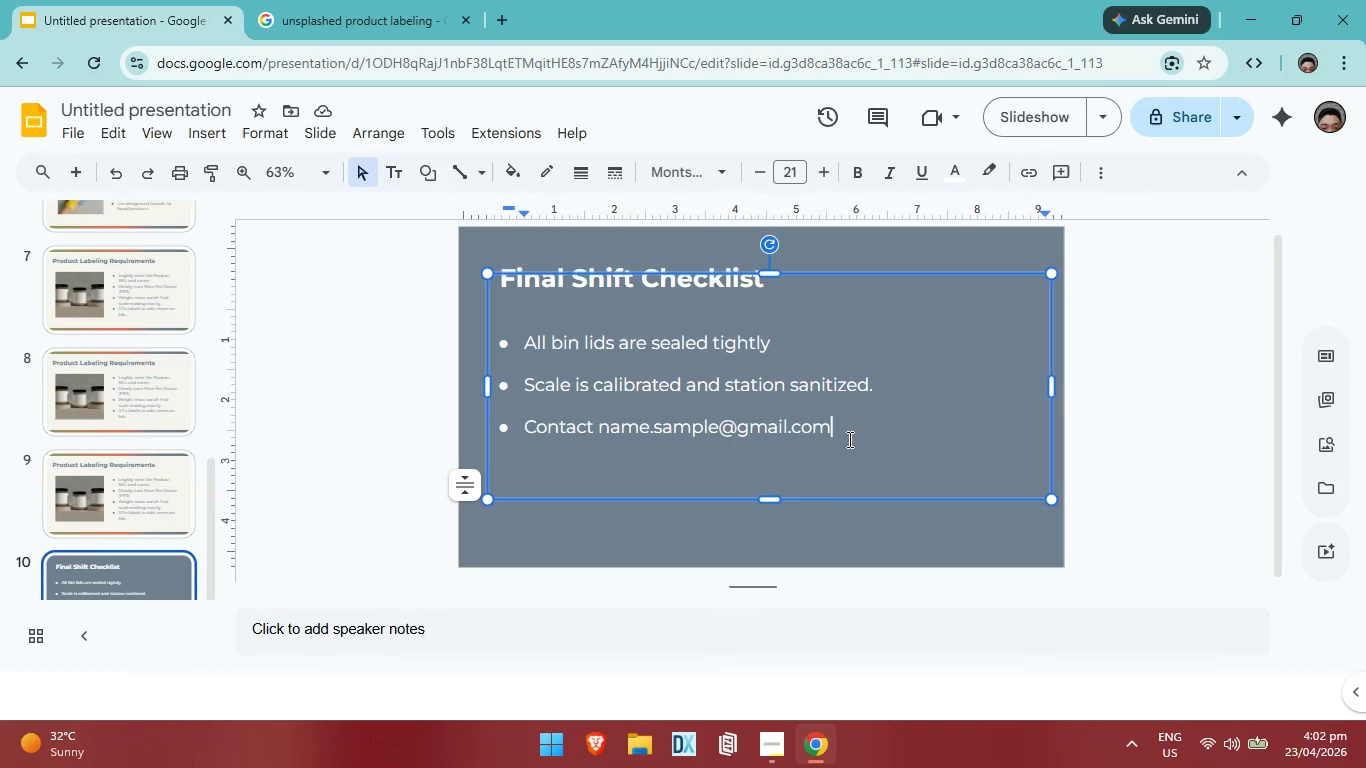 
left_click([848, 439])
 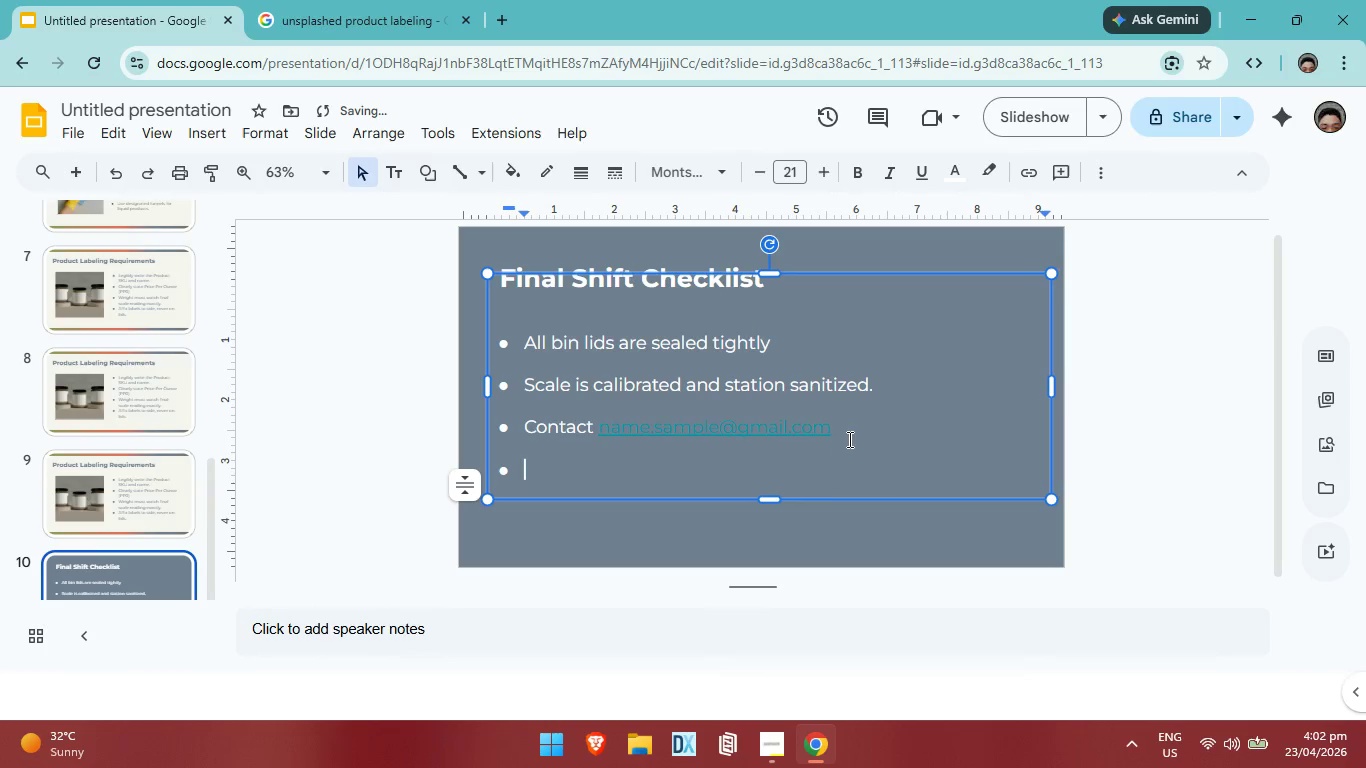 
key(Enter)
 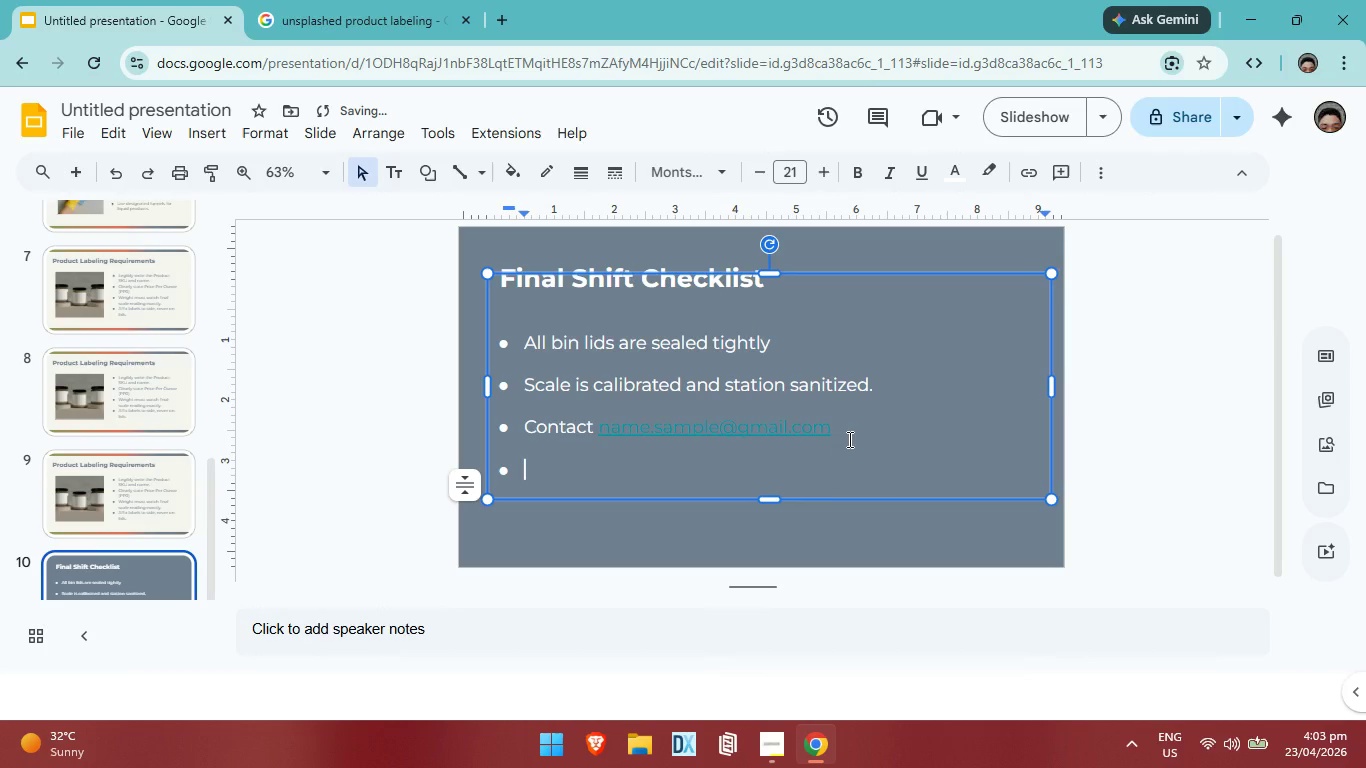 
key(Control+ControlLeft)
 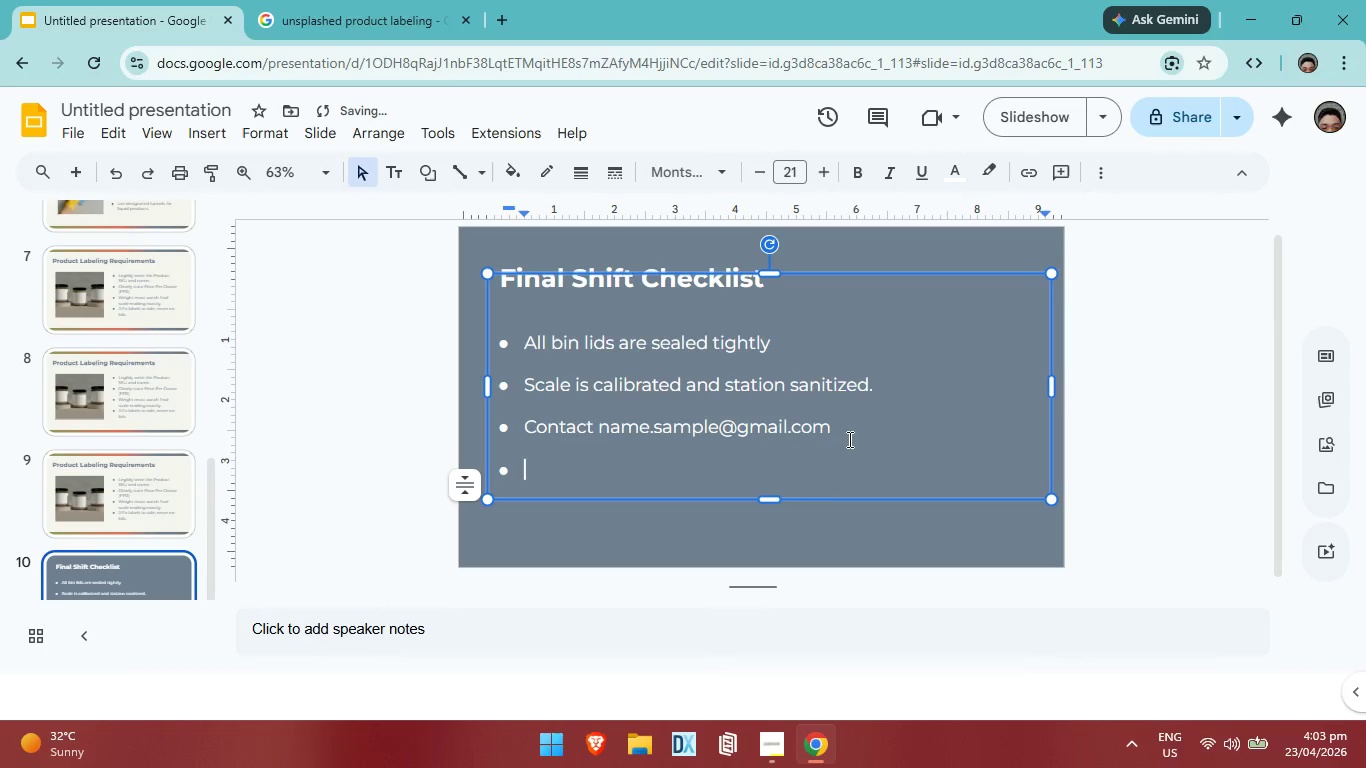 
key(Control+Z)
 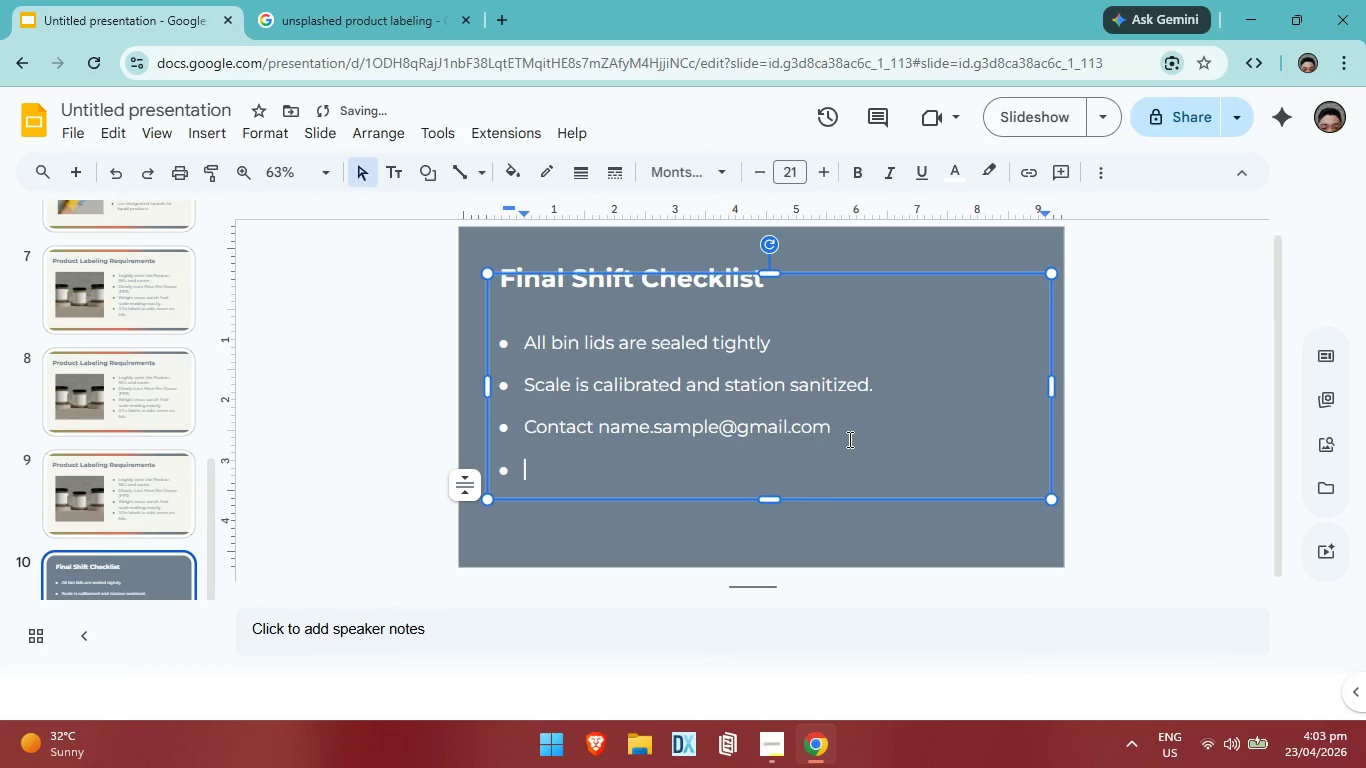 
key(Backspace)
key(Backspace)
type(ROOT & VESSEL I SUSTAINABILITY THROUGH CARE)
 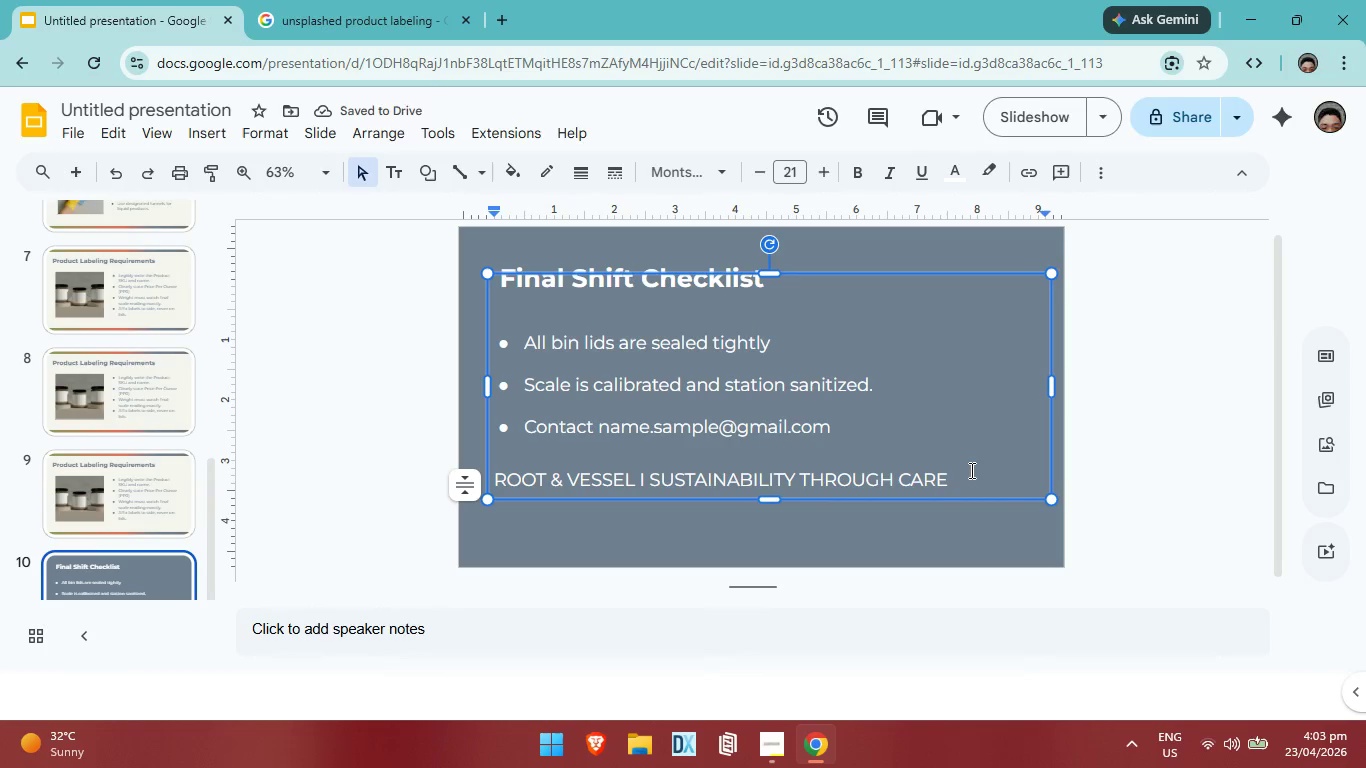 
wait(7.22)
 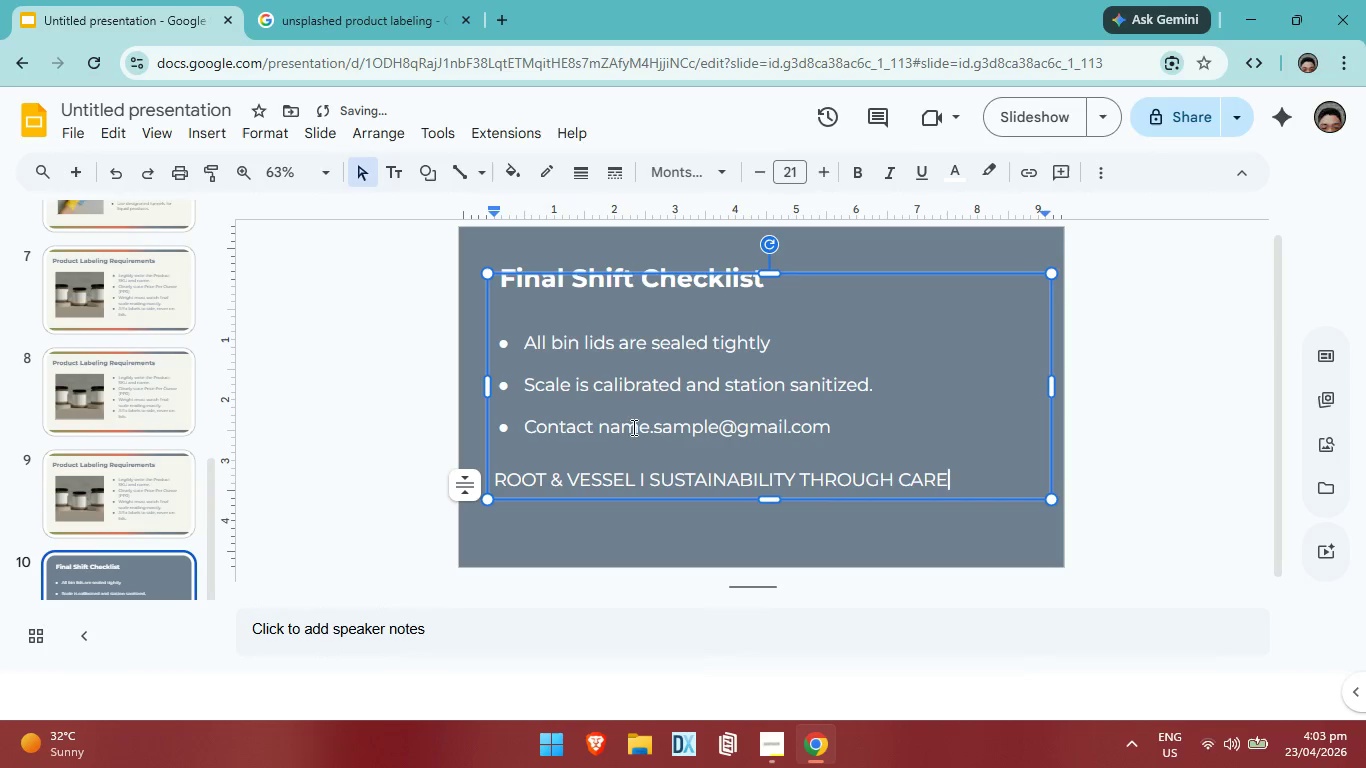 
left_click_drag(start_coordinate=[967, 480], to_coordinate=[492, 468])
 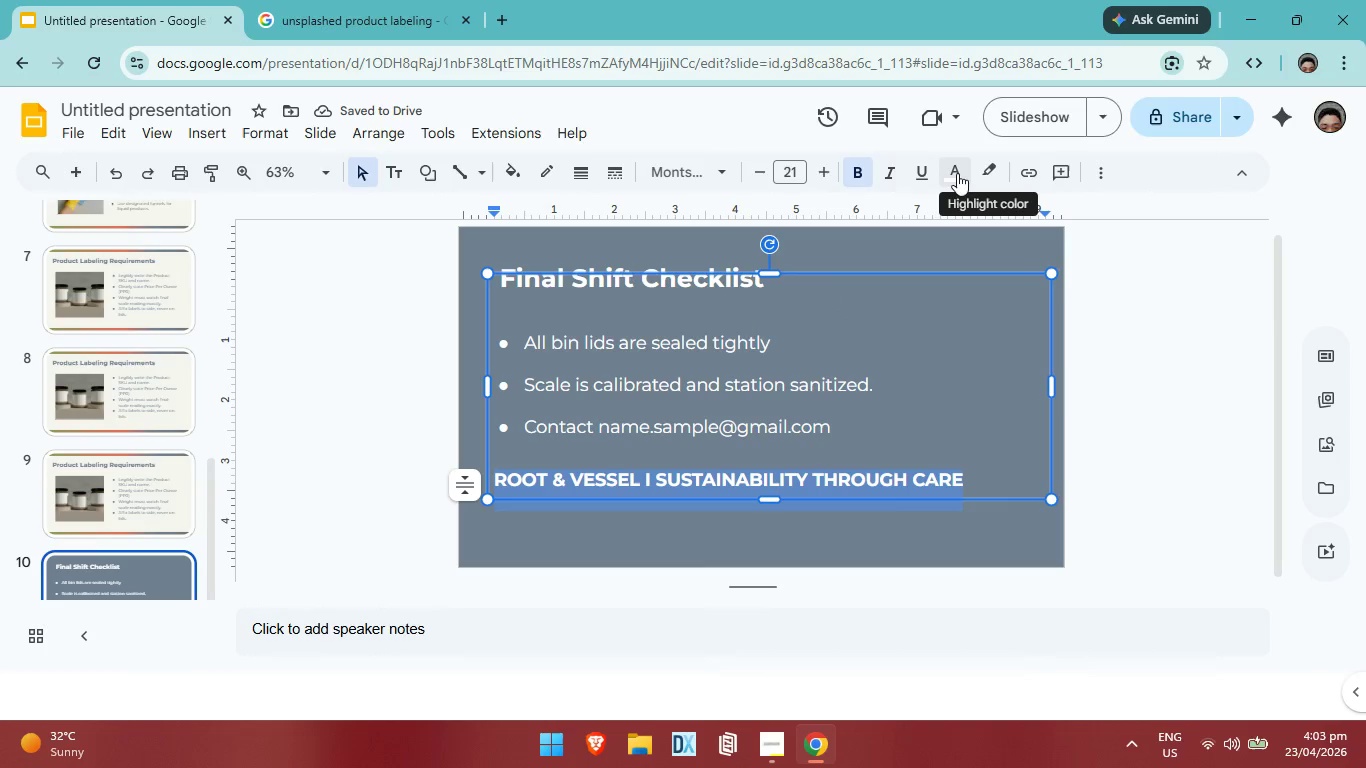 
wait(6.58)
 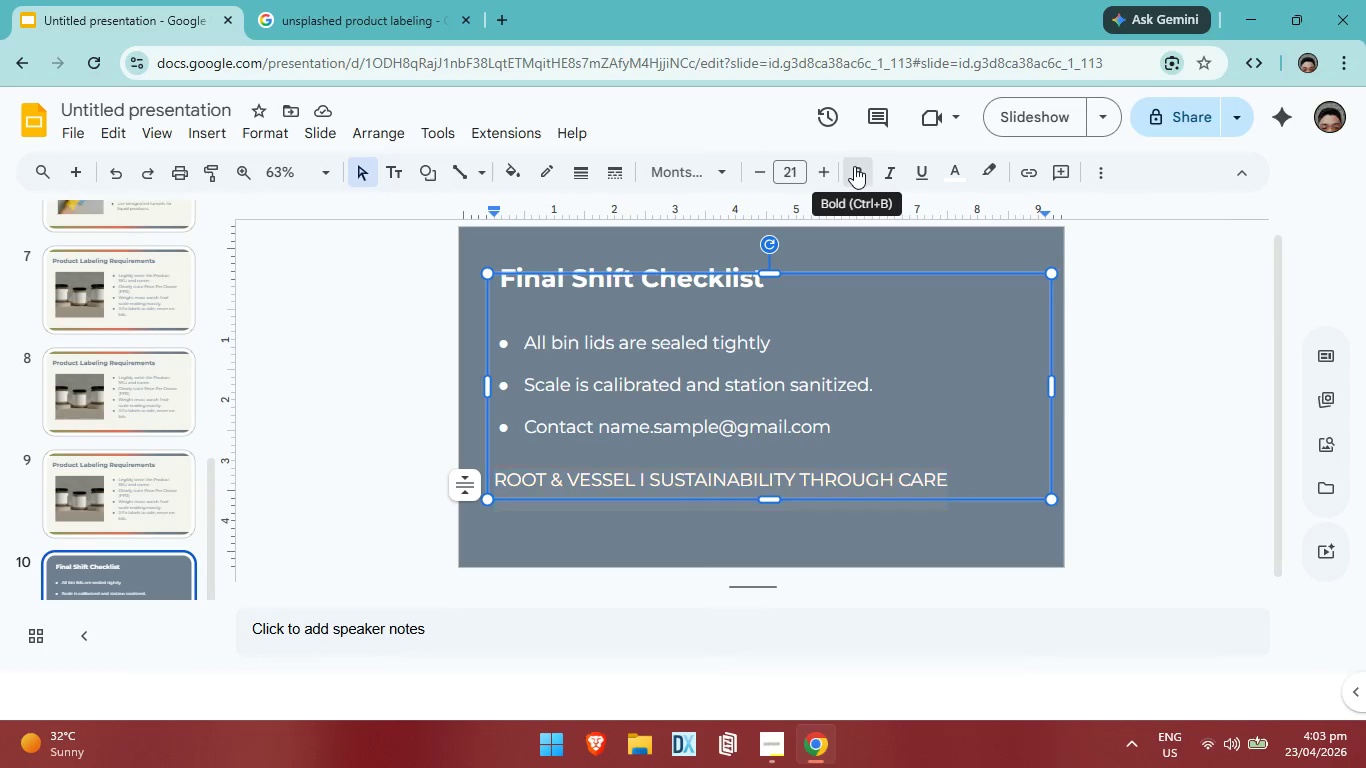 
left_click([983, 304])
 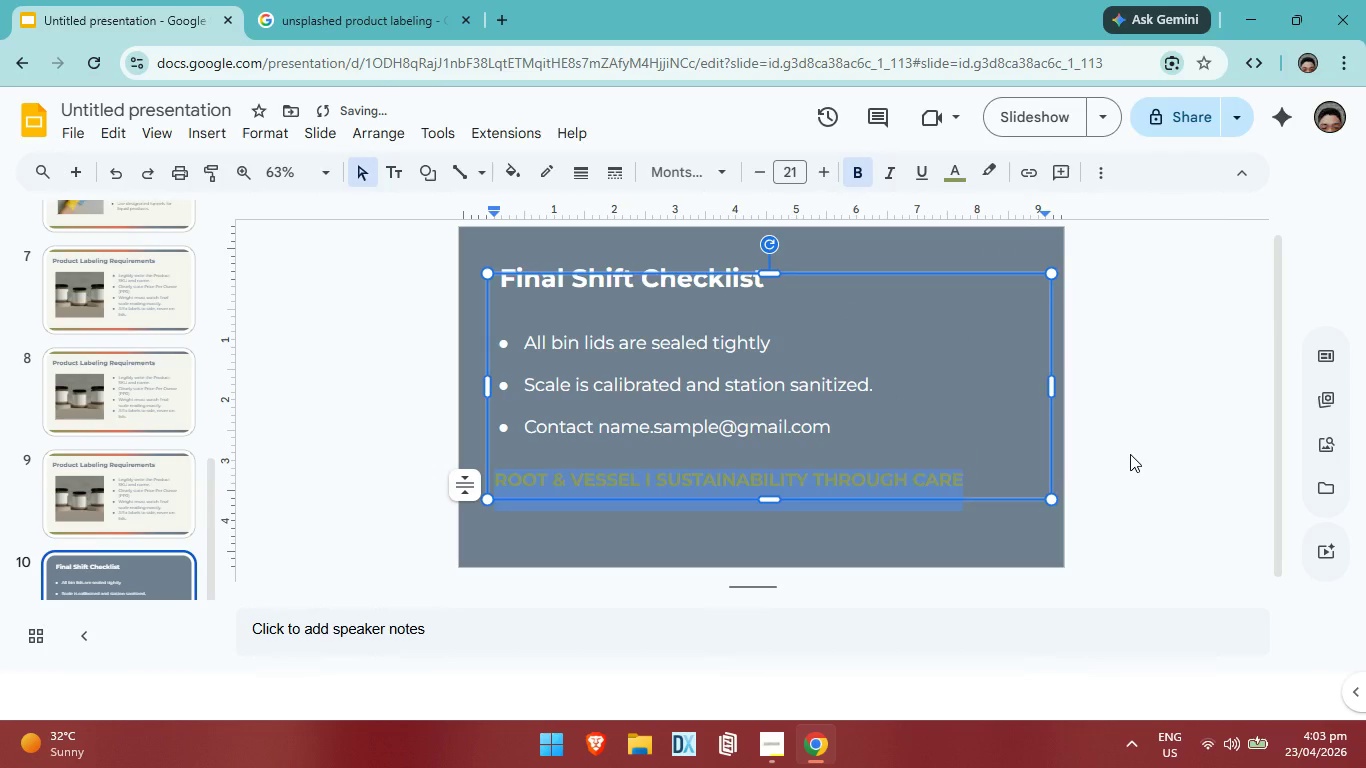 
left_click([1130, 454])
 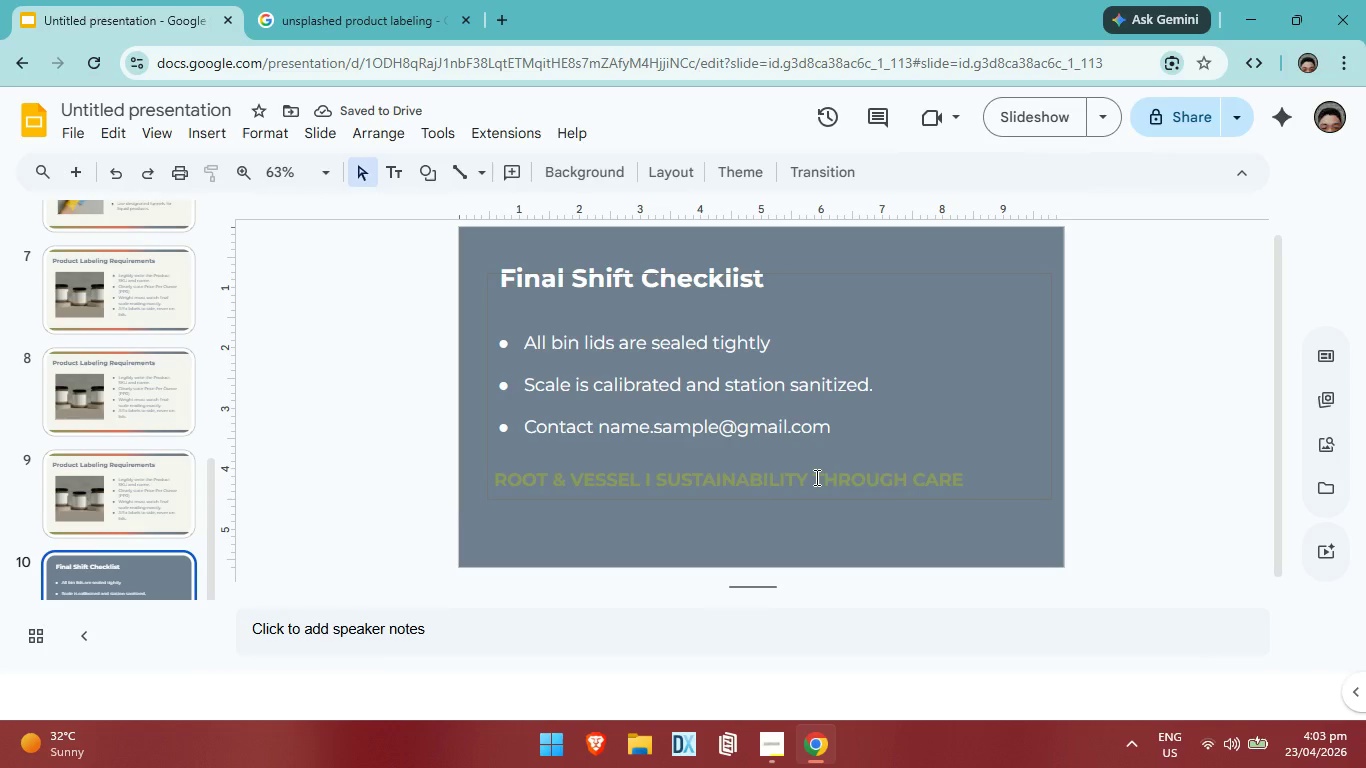 
scroll: coordinate [827, 476], scroll_direction: up, amount: 1.0
 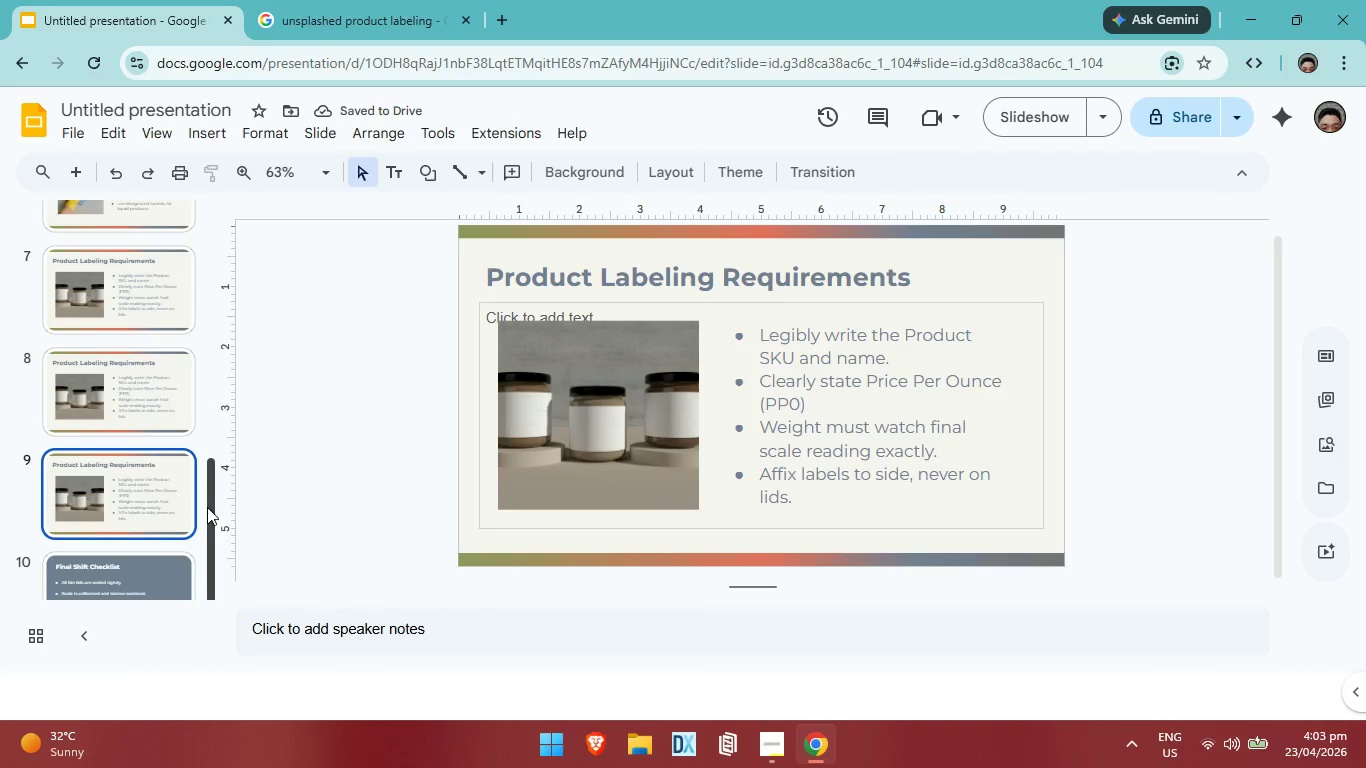 
scroll: coordinate [207, 507], scroll_direction: down, amount: 3.0
 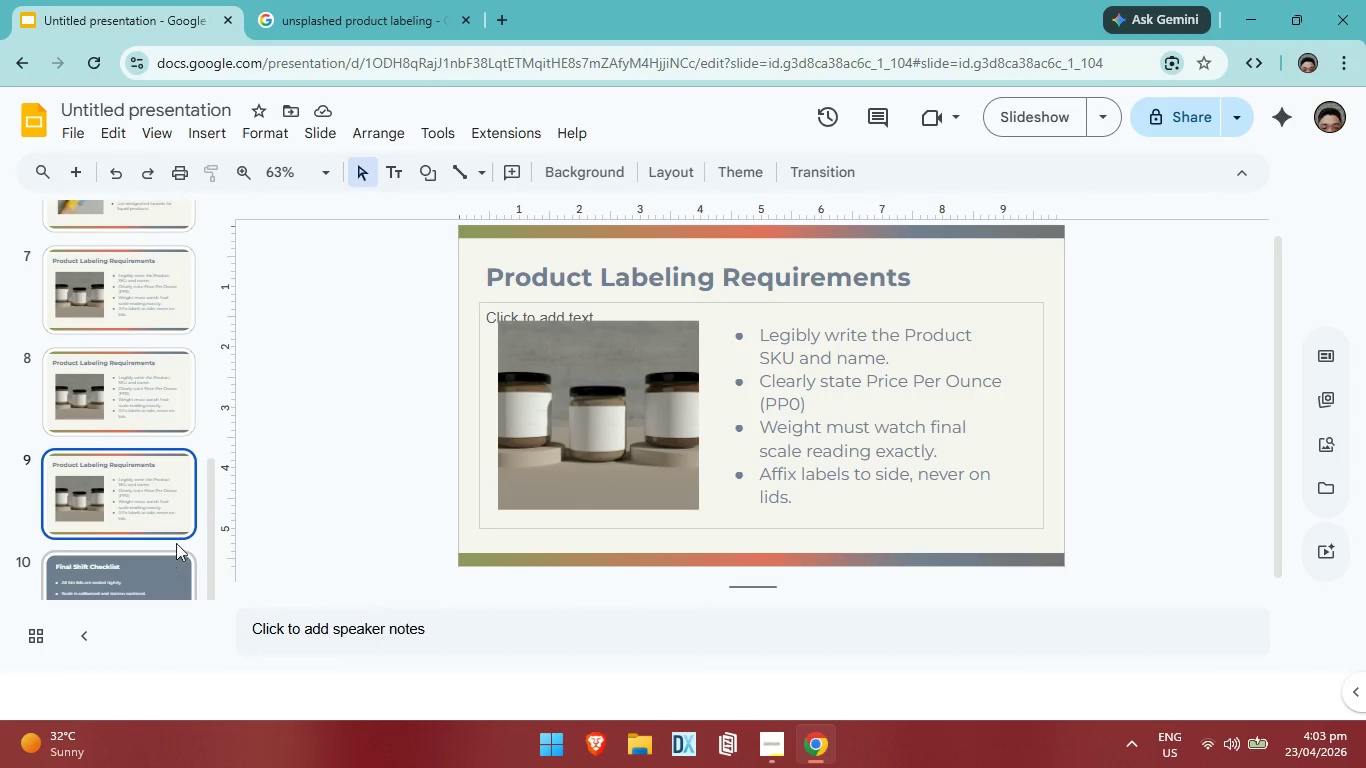 
left_click([198, 498])
 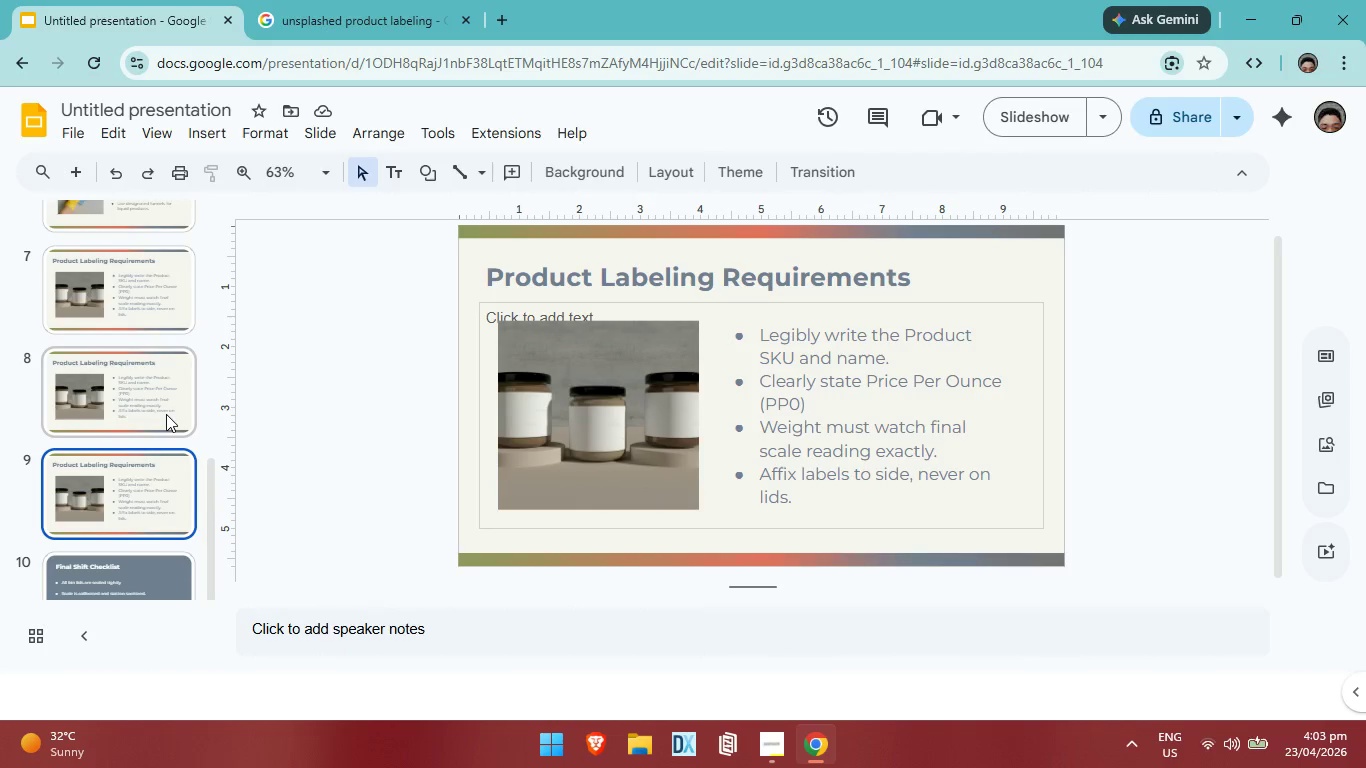 
left_click([166, 414])
 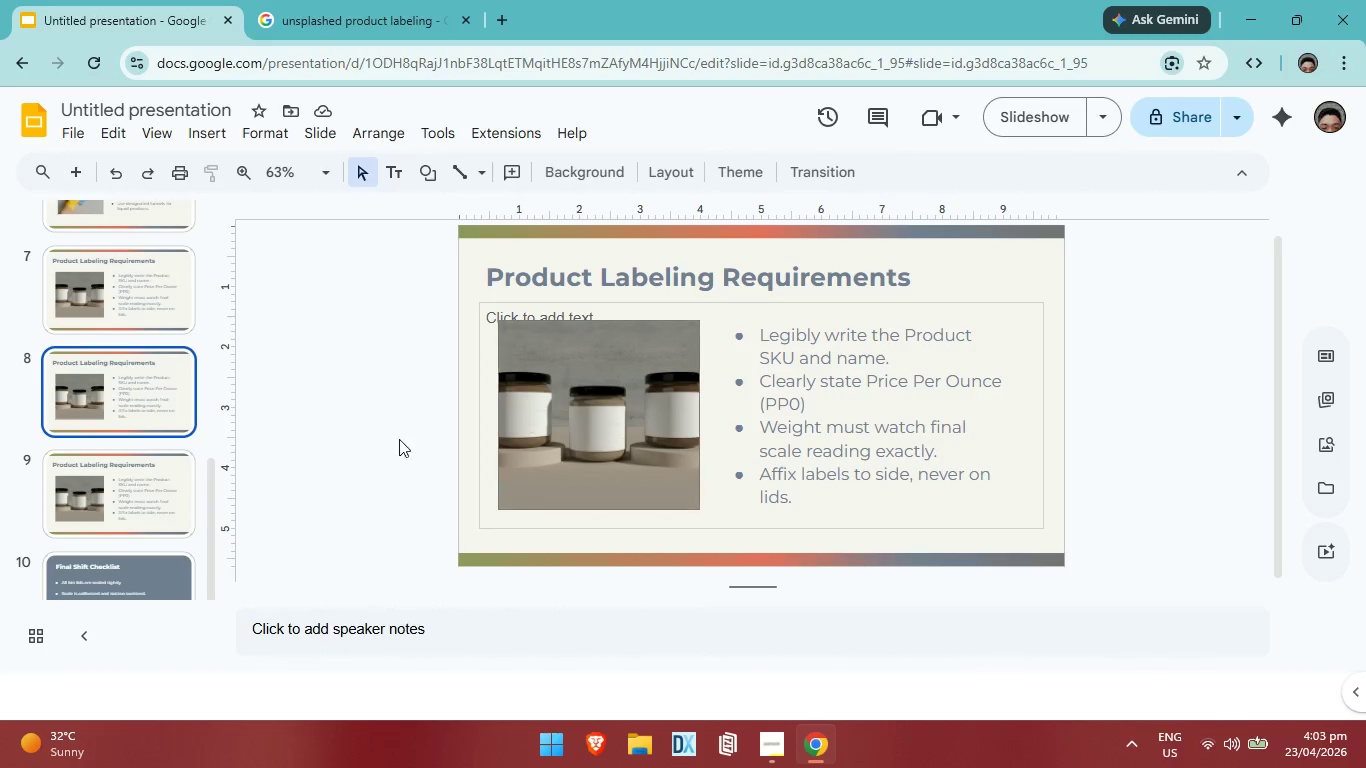 
left_click([154, 464])
 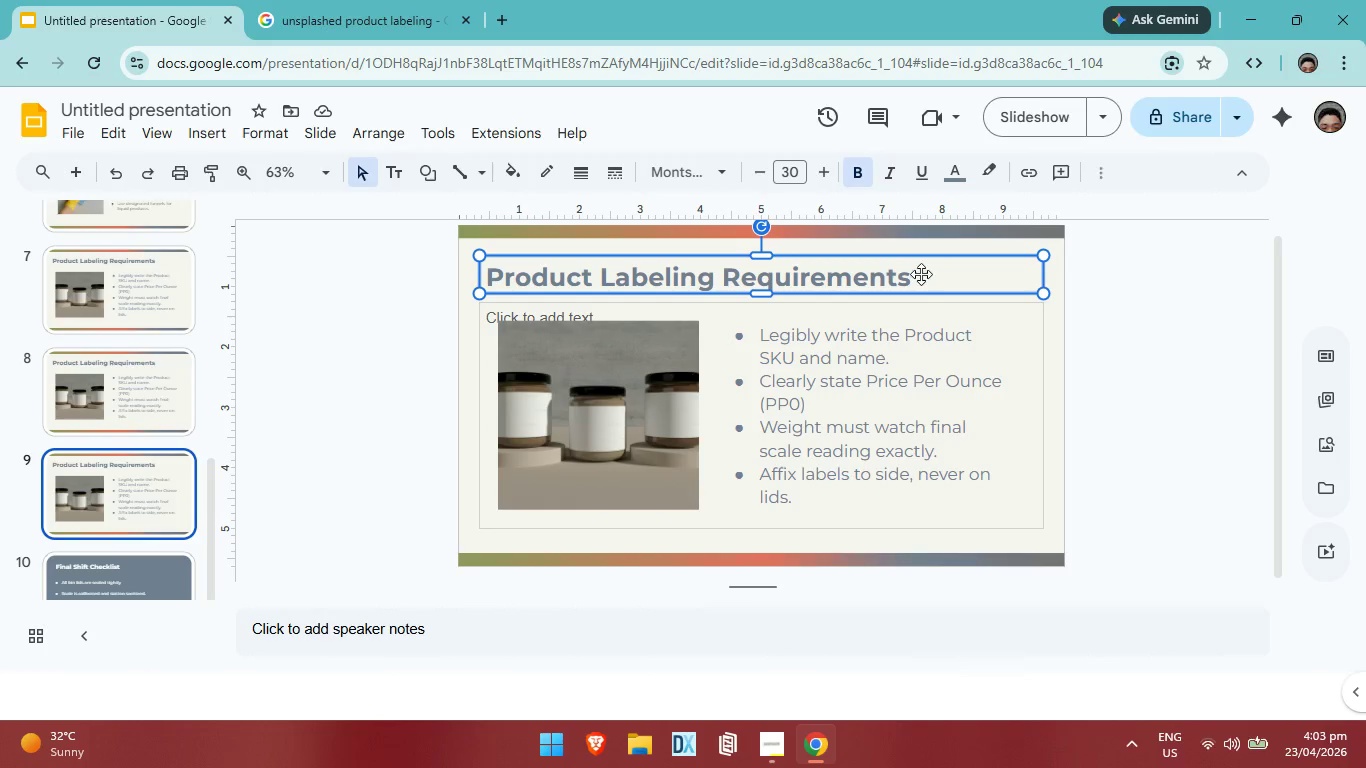 
left_click([911, 274])
 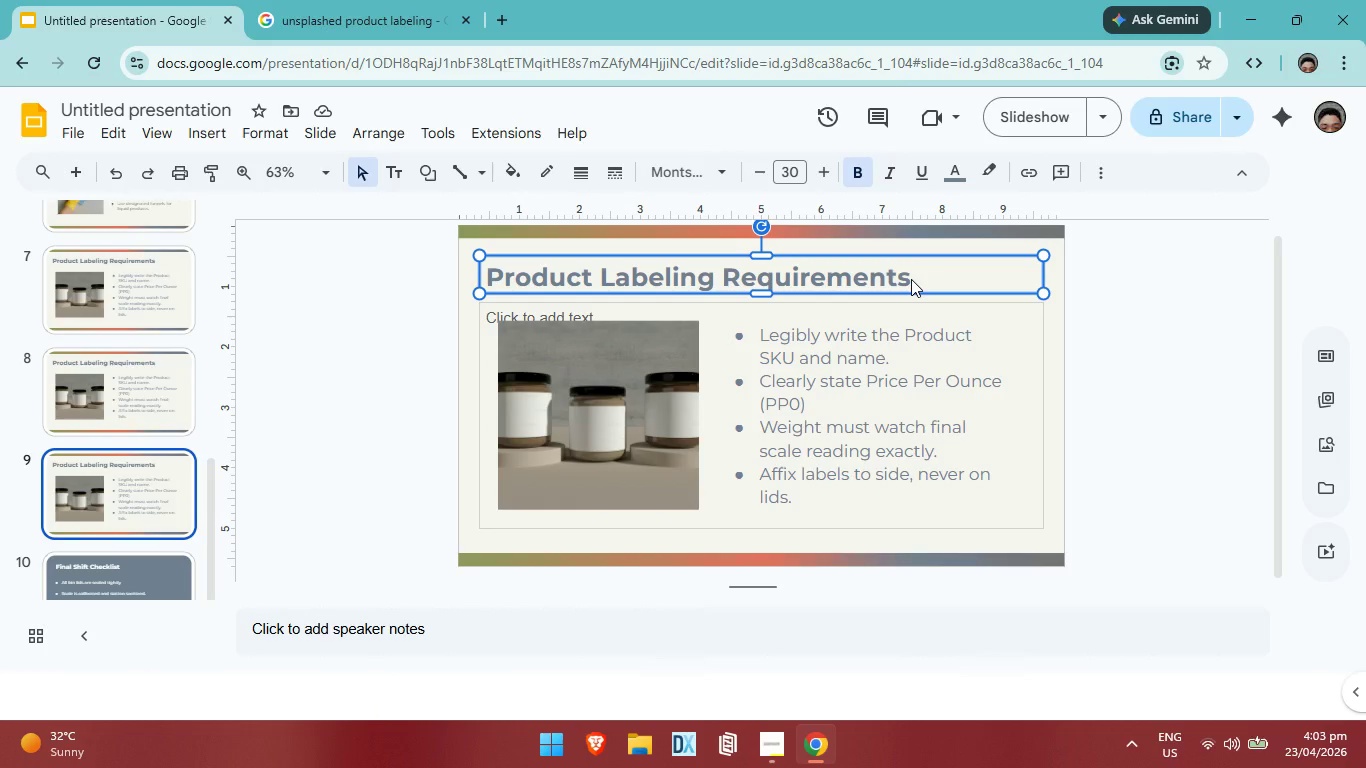 
double_click([911, 279])
 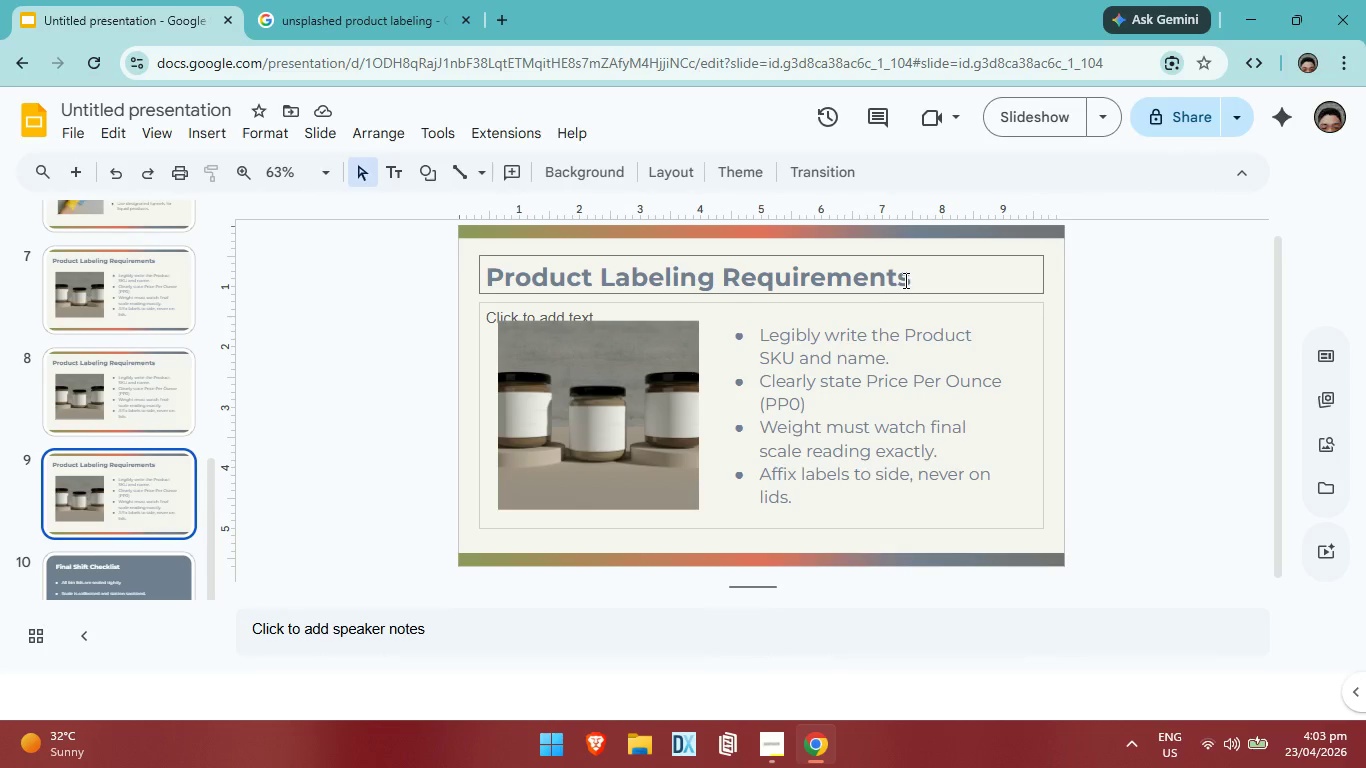 
left_click([905, 279])
 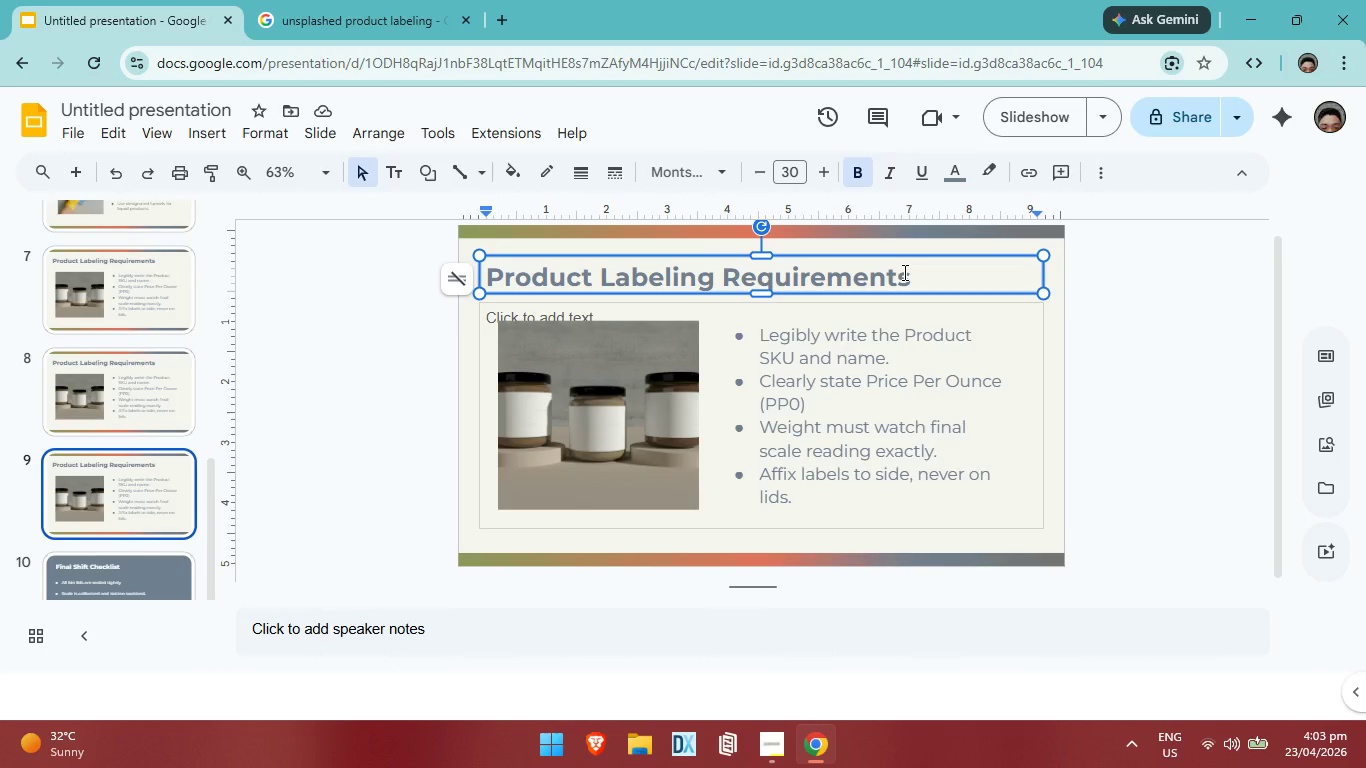 
hold_key(key=Backspace, duration=1.19)
 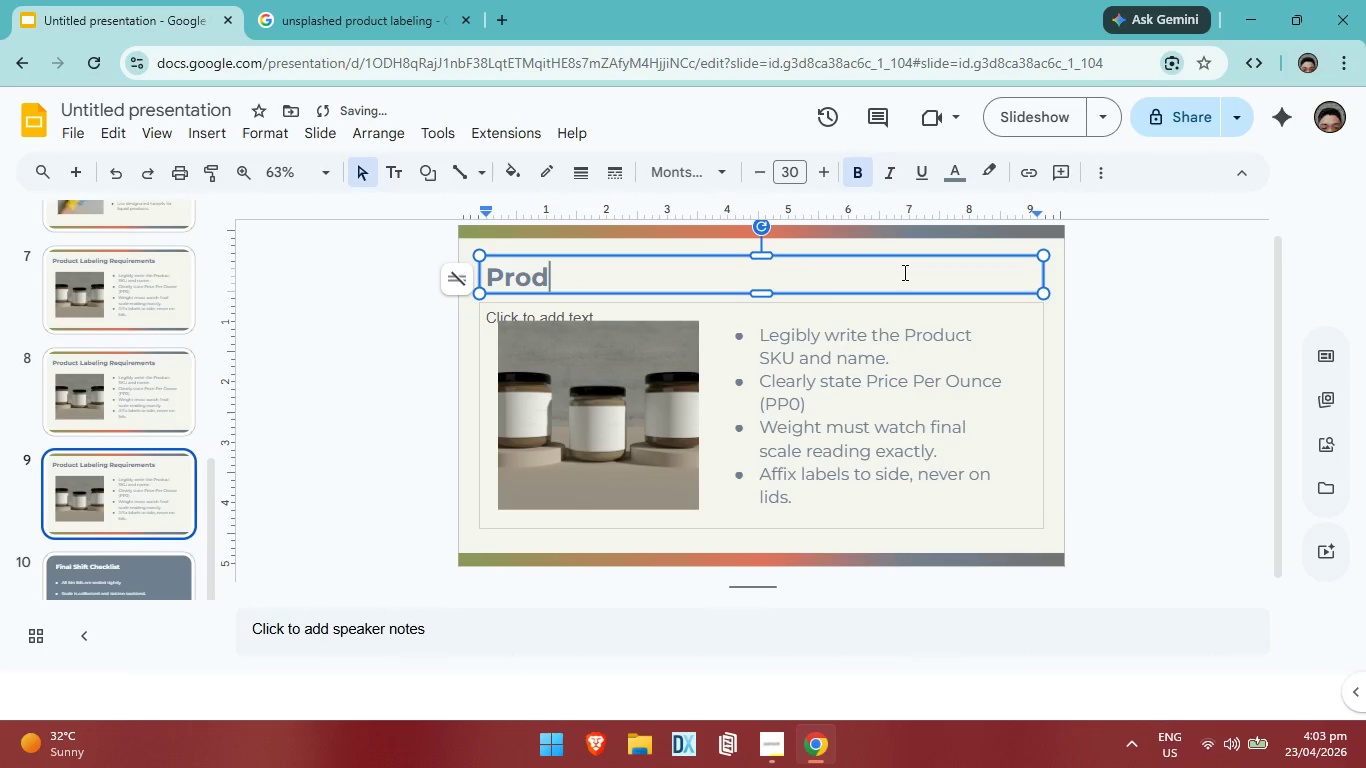 
key(Backspace)
key(Backspace)
key(Backspace)
key(Backspace)
key(Backspace)
type(gUIDING )
key(Backspace)
key(Backspace)
key(Backspace)
key(Backspace)
key(Backspace)
key(Backspace)
key(Backspace)
key(Backspace)
type(Guiding )
 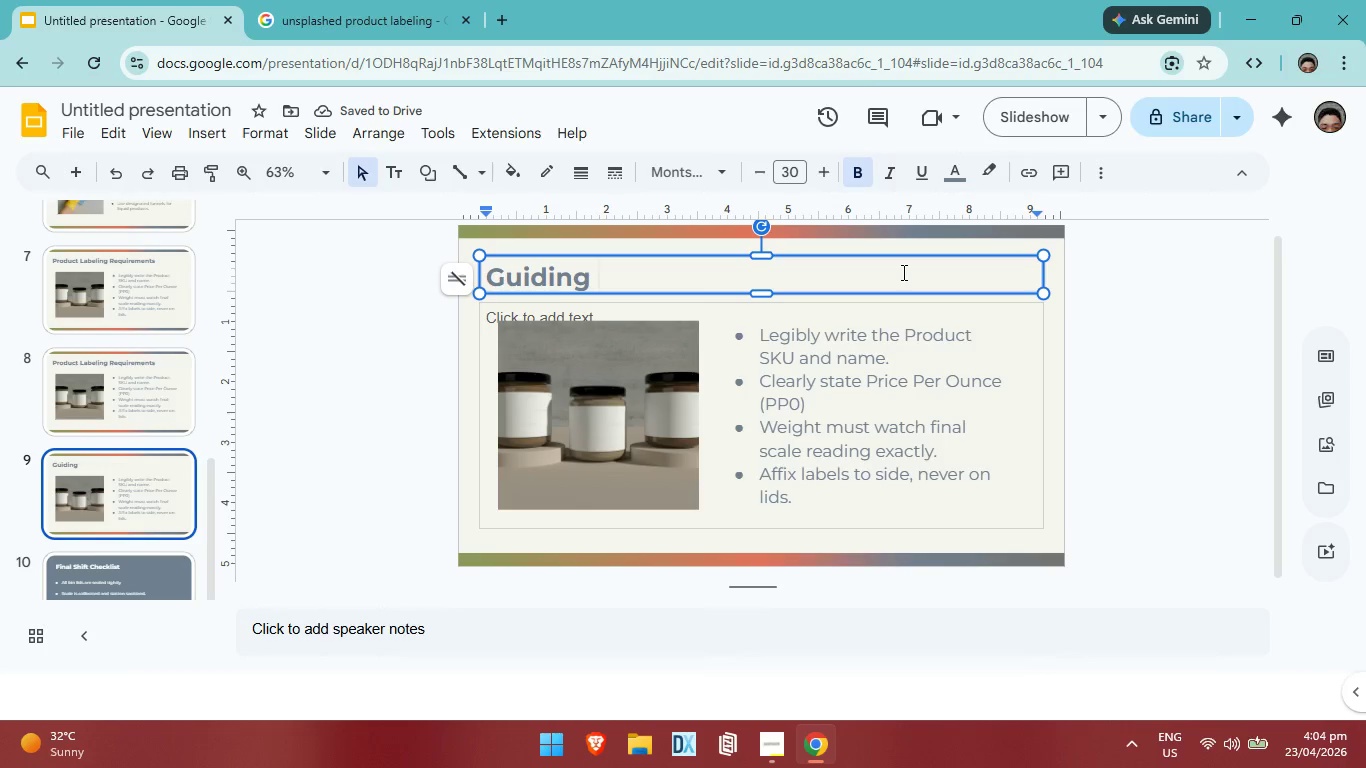 
wait(5.03)
 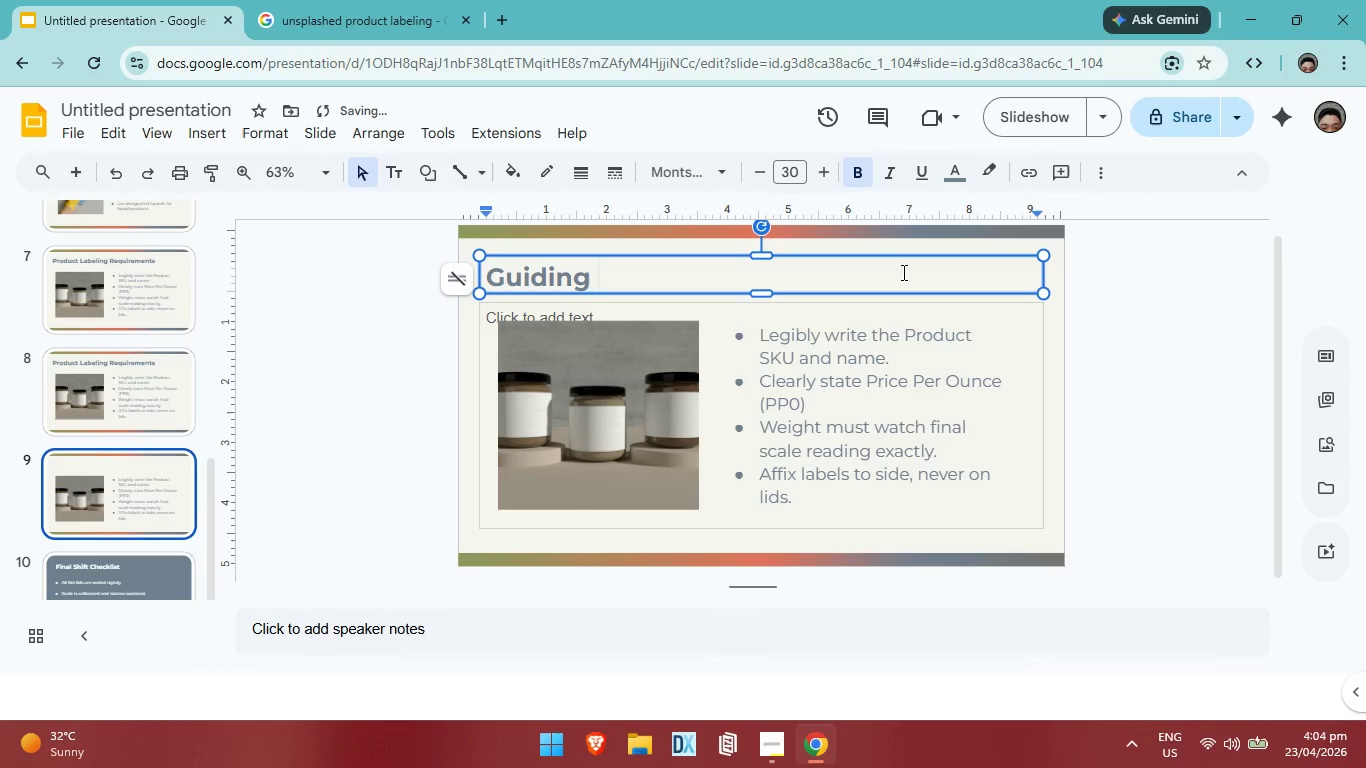 
type(the Firt)
key(Backspace)
type(st-TI)
key(Backspace)
type(ime Csu)
key(Backspace)
key(Backspace)
type(ustomer)
 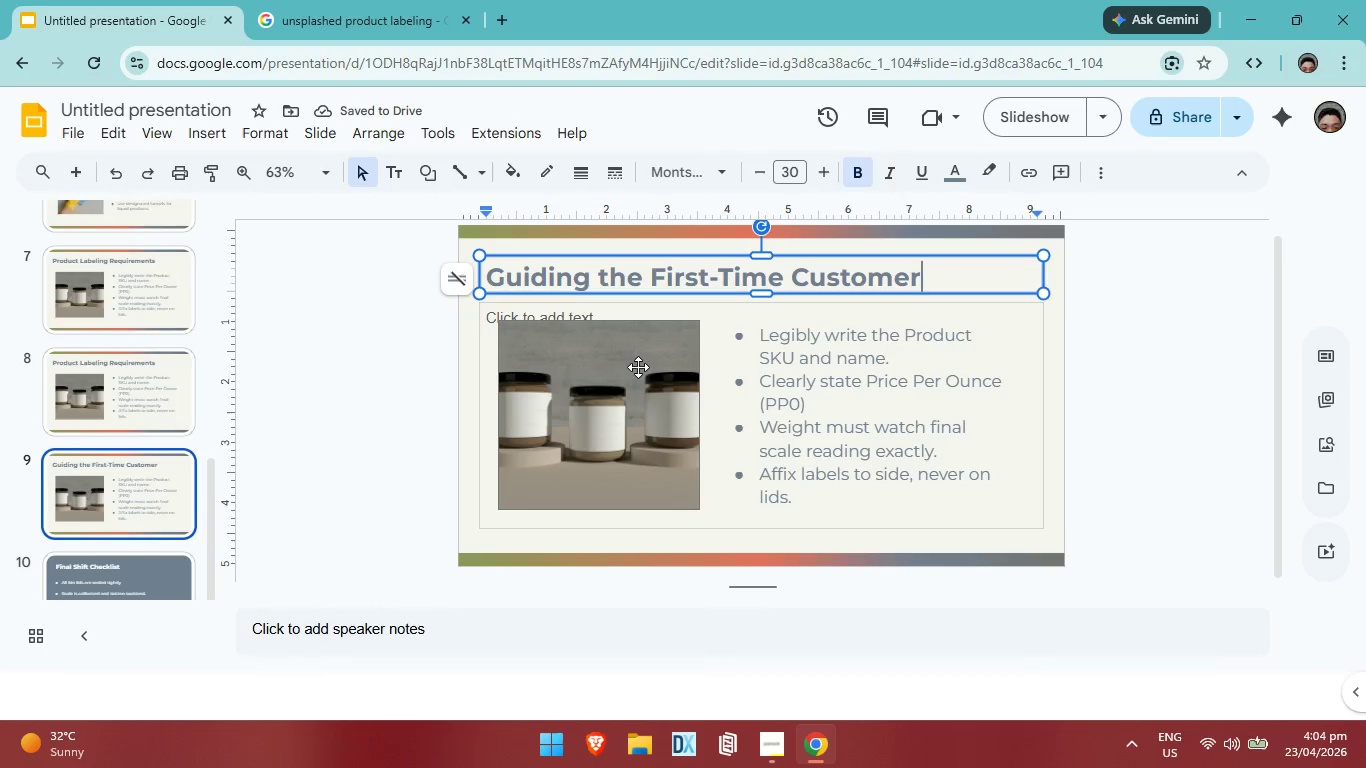 
left_click([636, 370])
 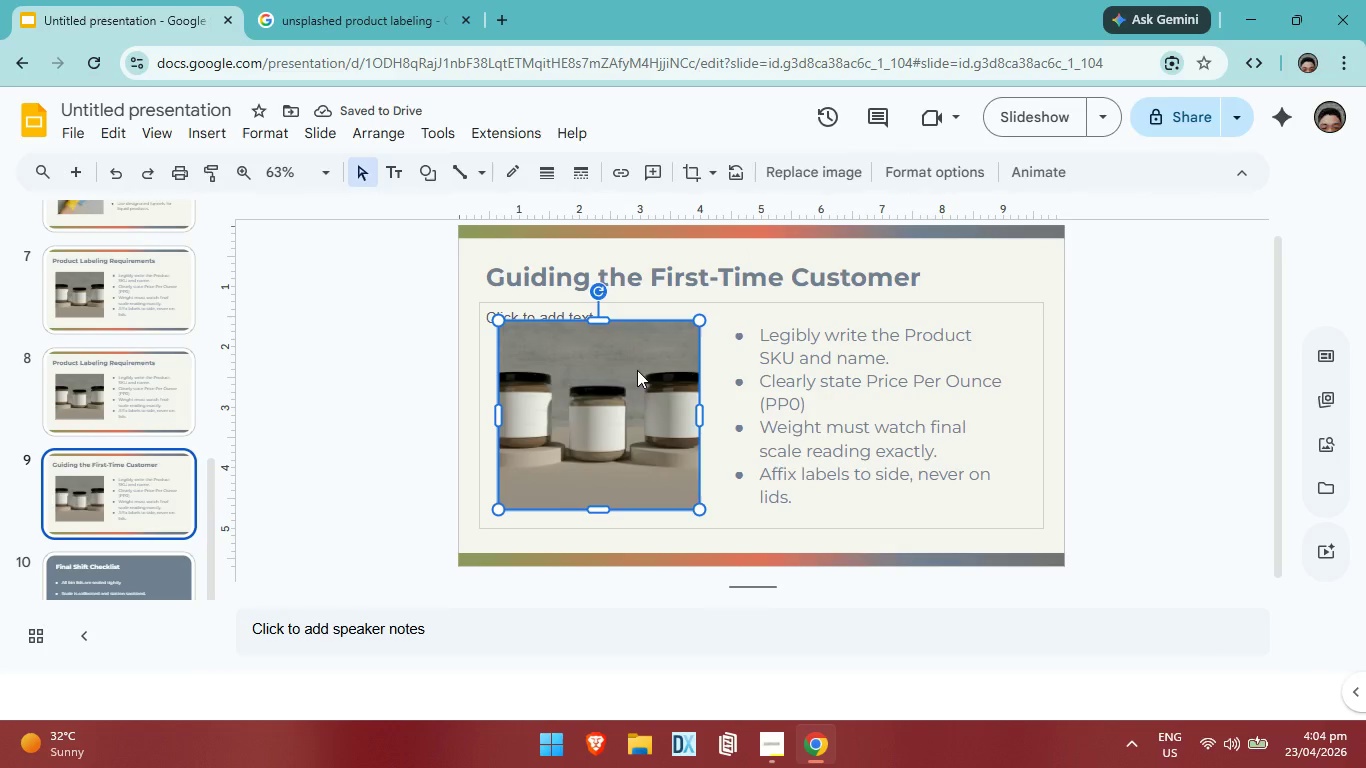 
key(Backspace)
 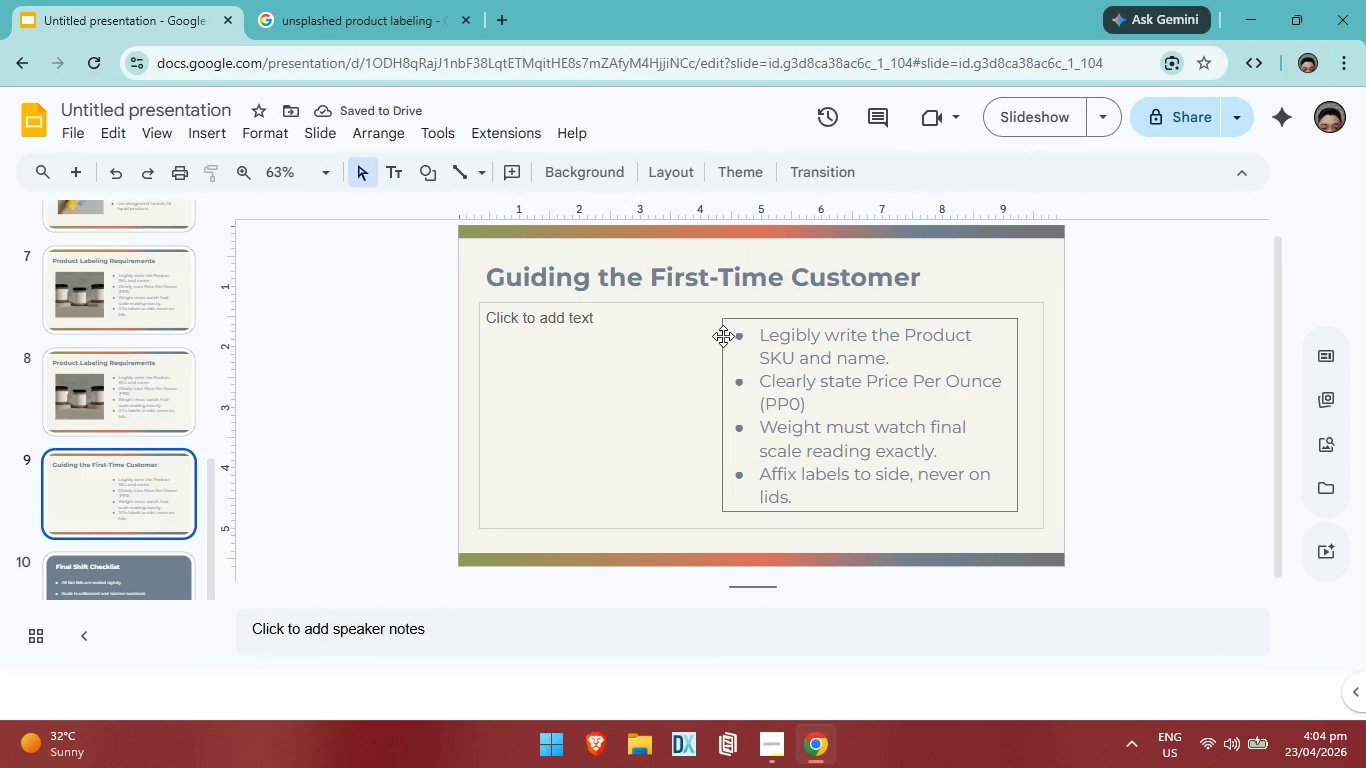 
wait(5.2)
 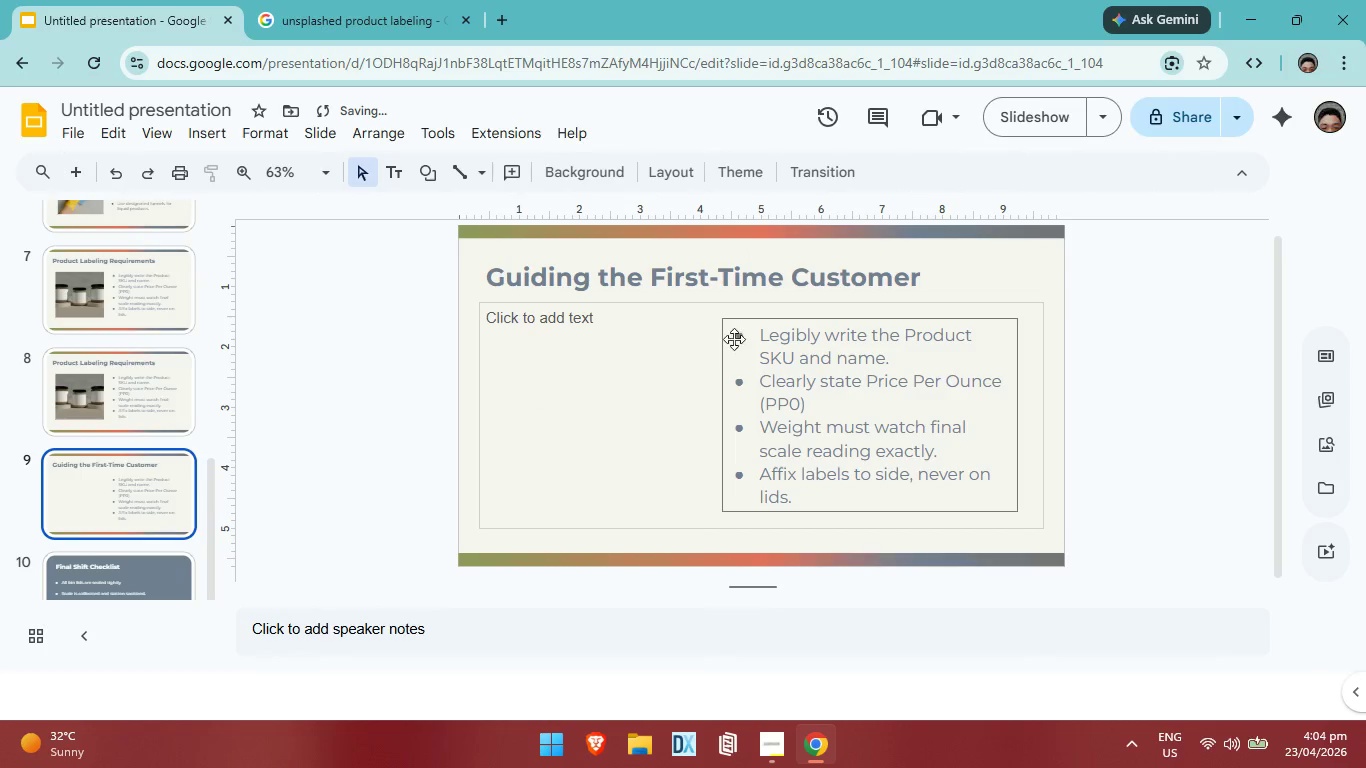 
left_click_drag(start_coordinate=[736, 337], to_coordinate=[843, 491])
 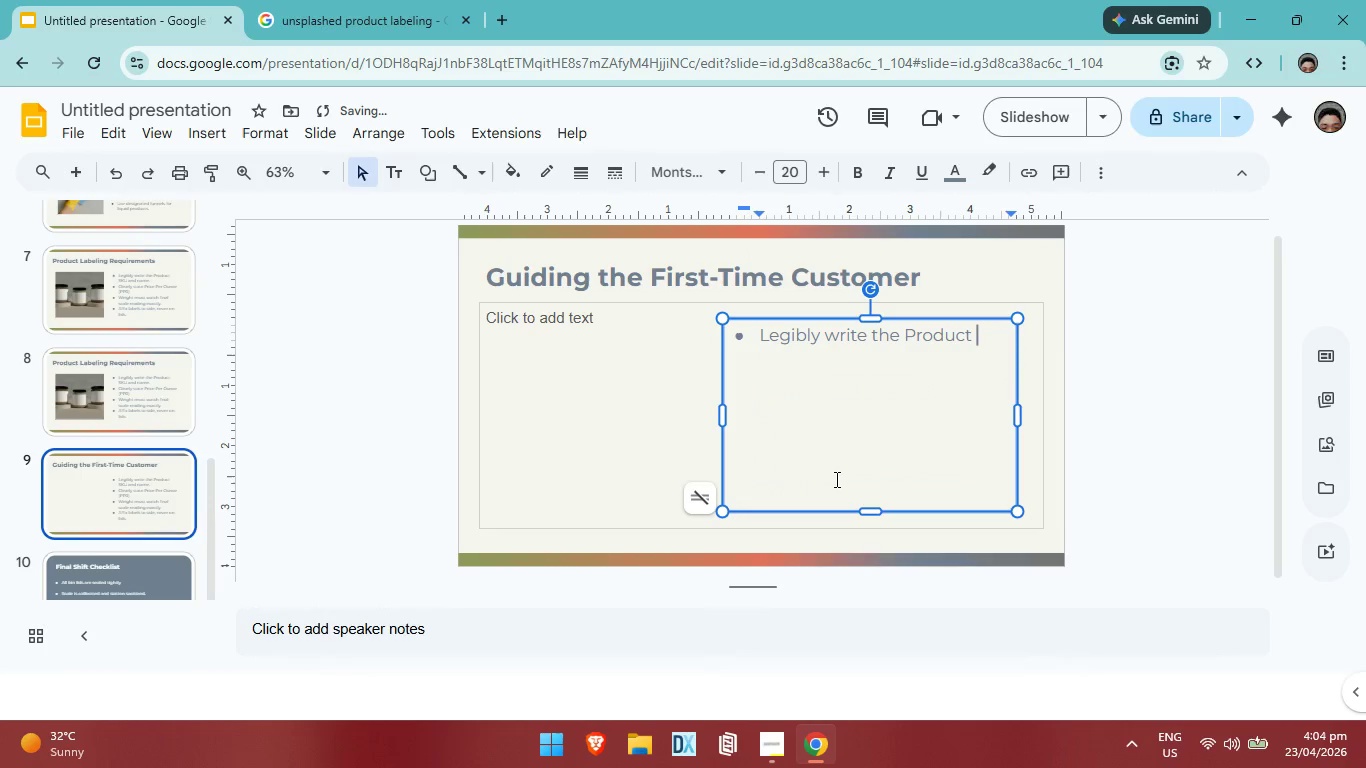 
key(Backspace)
 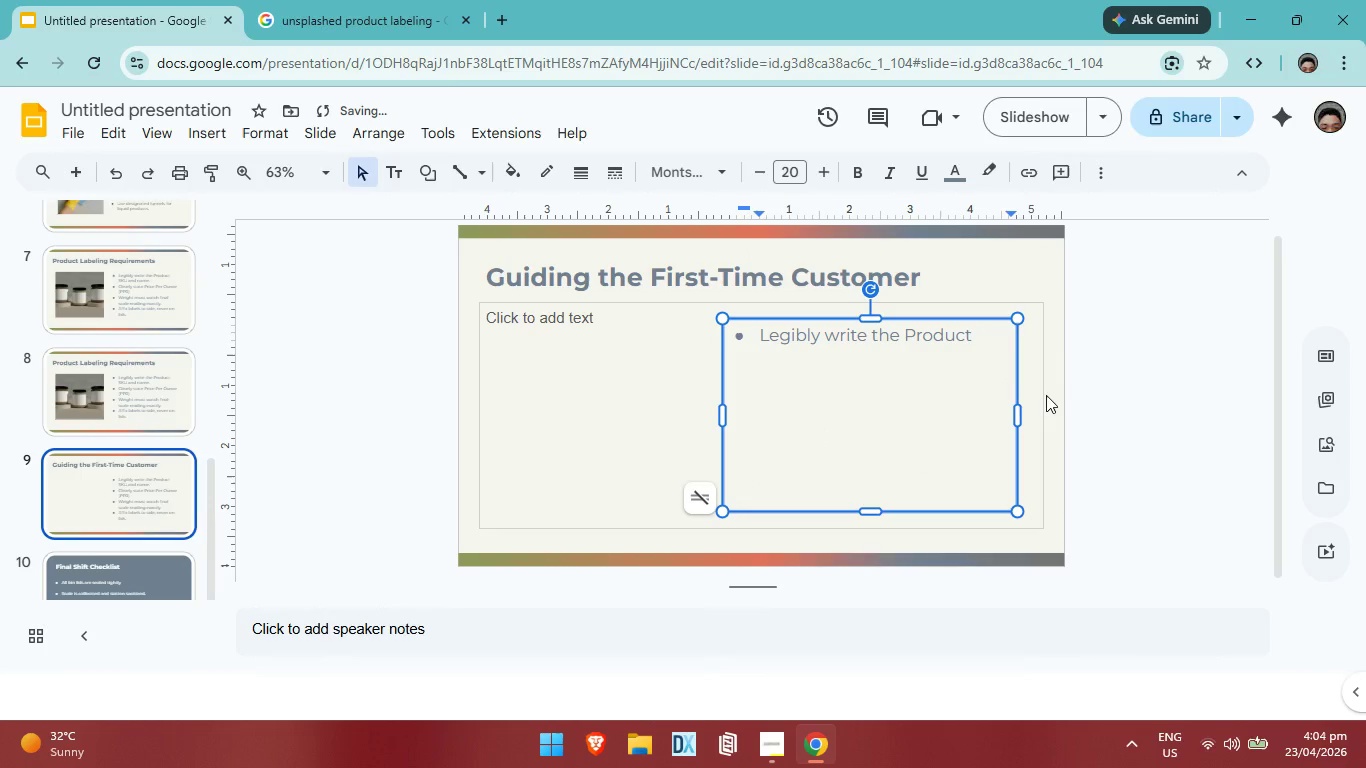 
left_click_drag(start_coordinate=[982, 343], to_coordinate=[746, 357])
 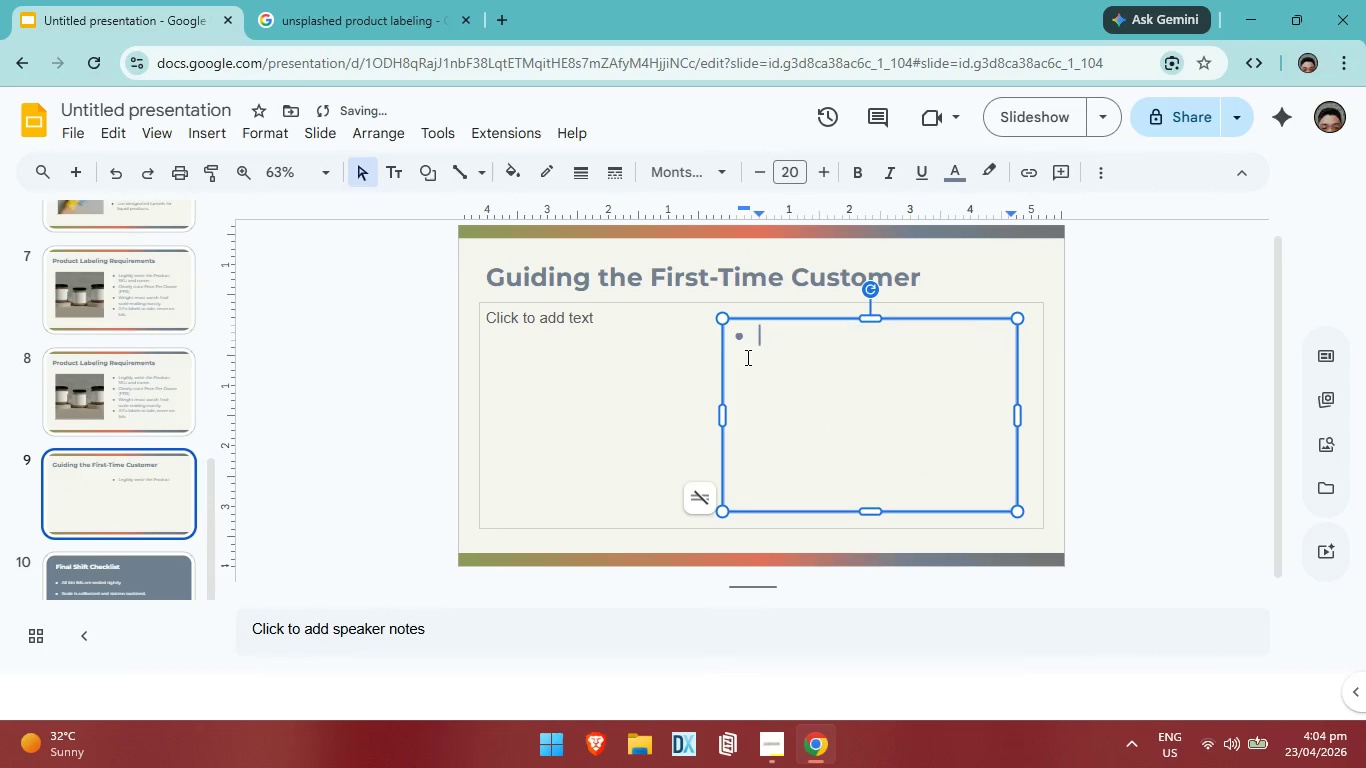 
key(Backspace)
 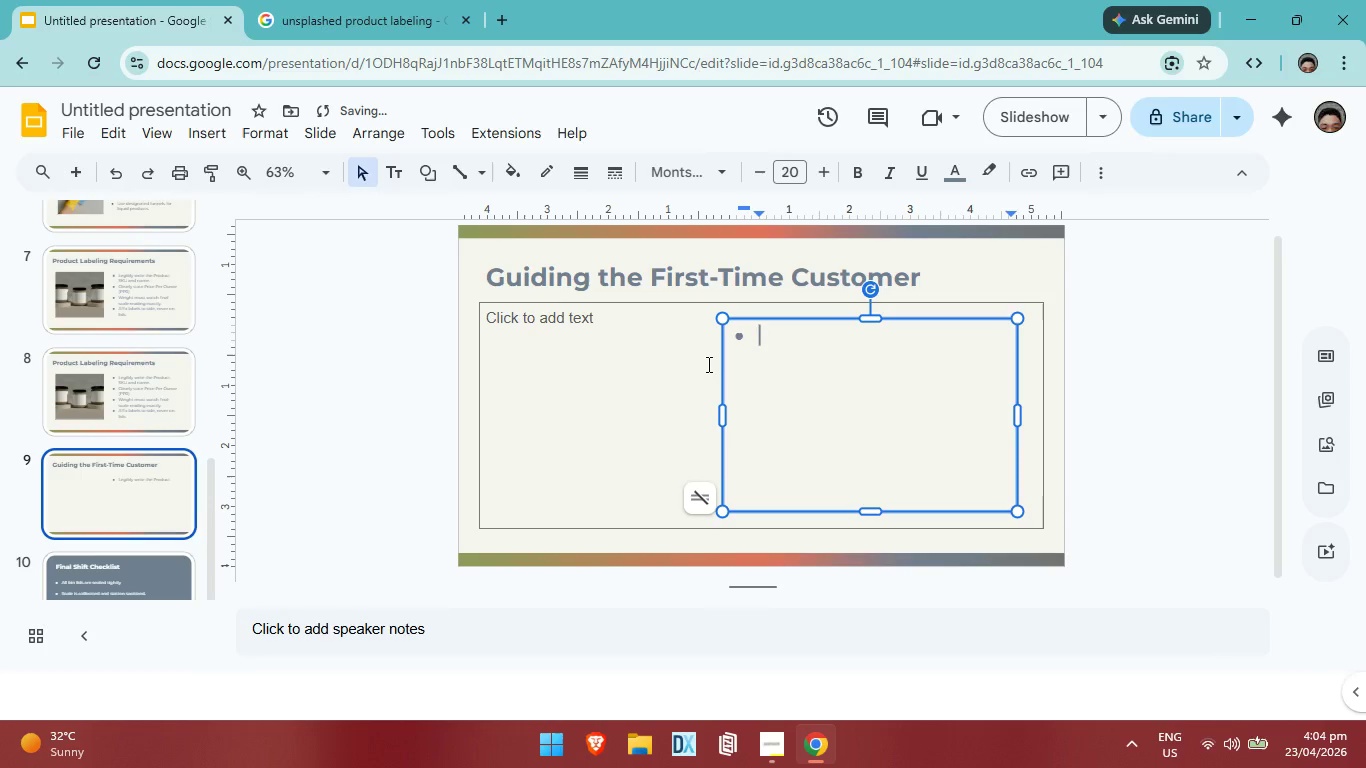 
key(Backspace)
 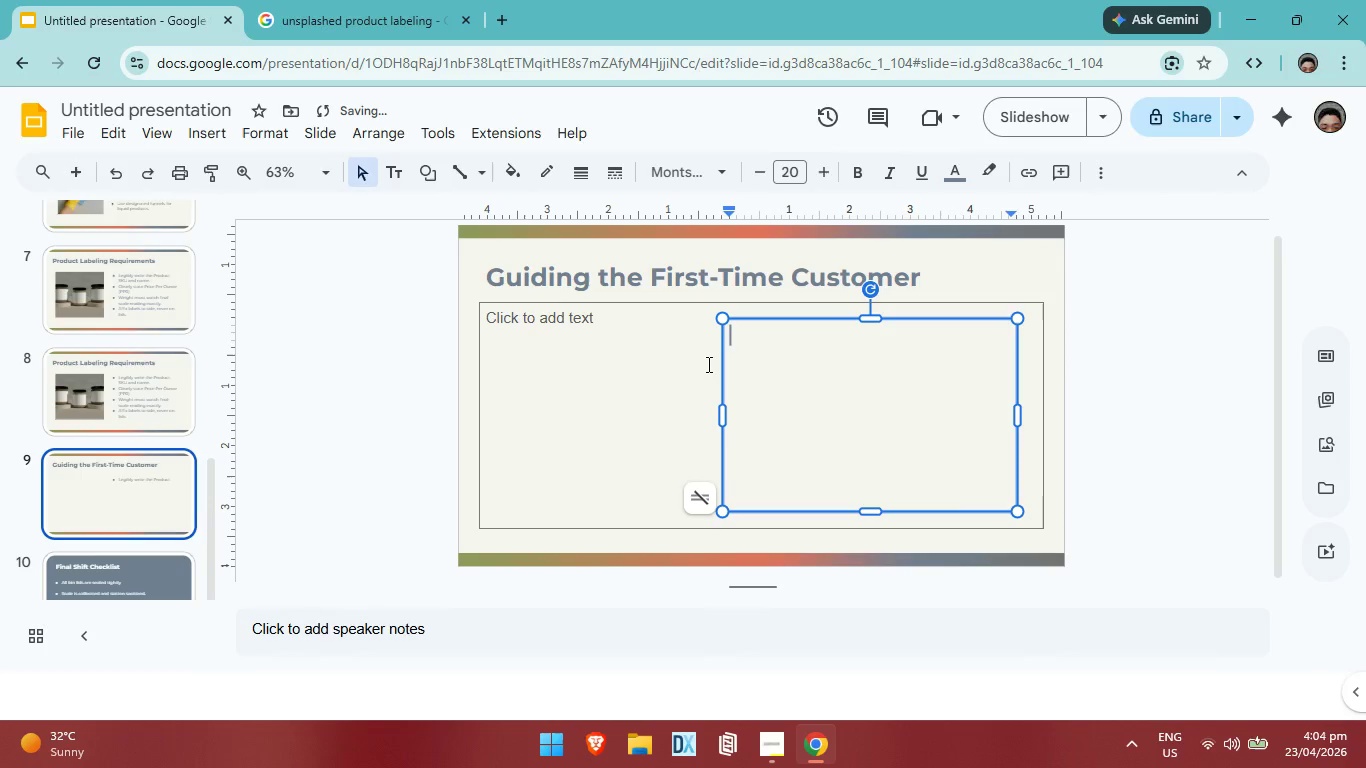 
key(Backspace)
 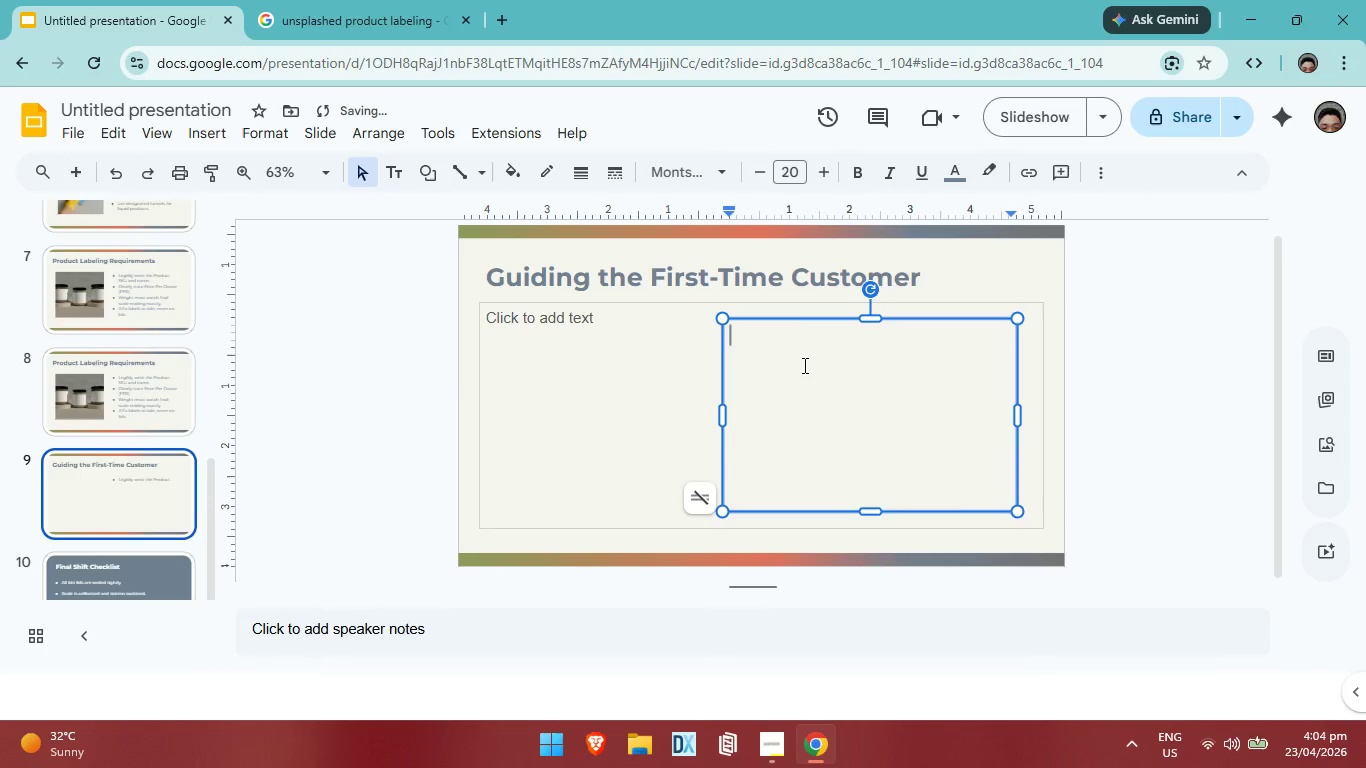 
right_click([803, 365])
 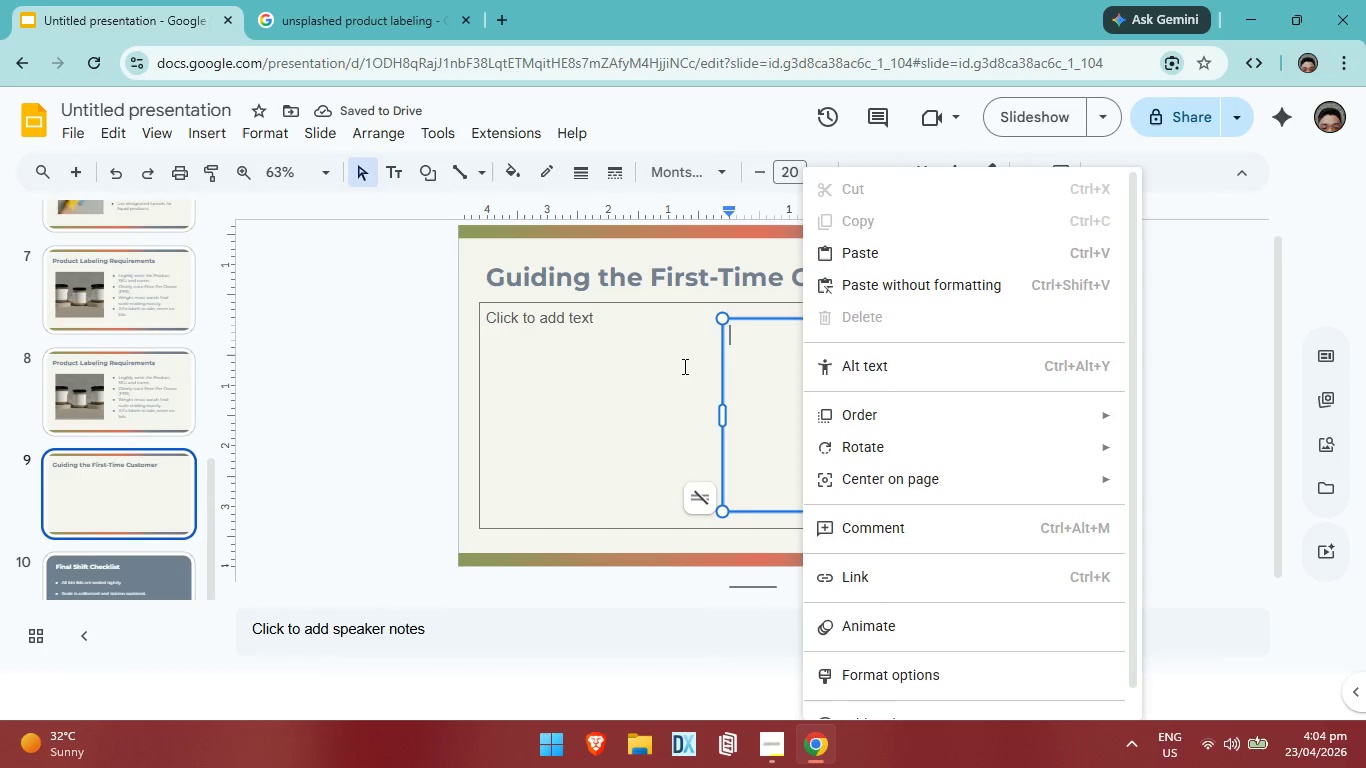 
left_click([683, 366])
 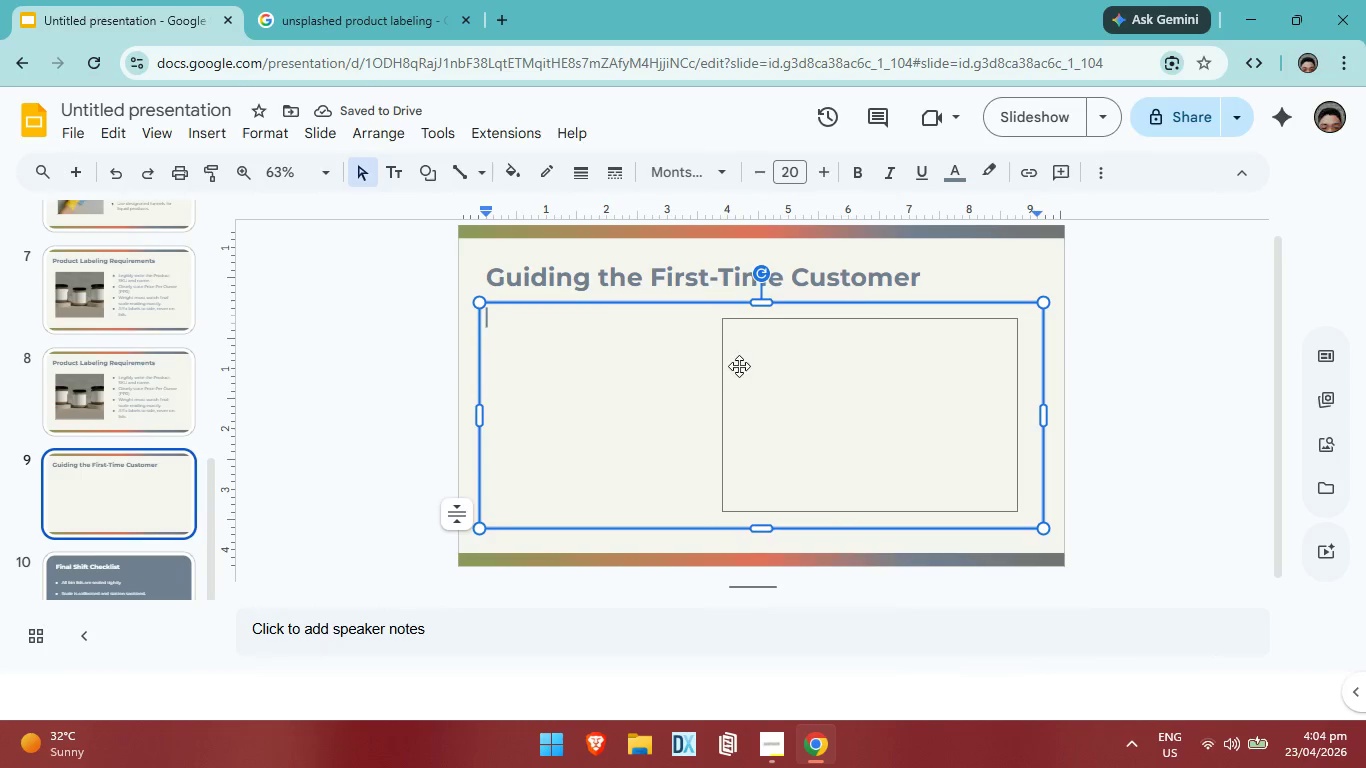 
left_click_drag(start_coordinate=[739, 376], to_coordinate=[739, 367])
 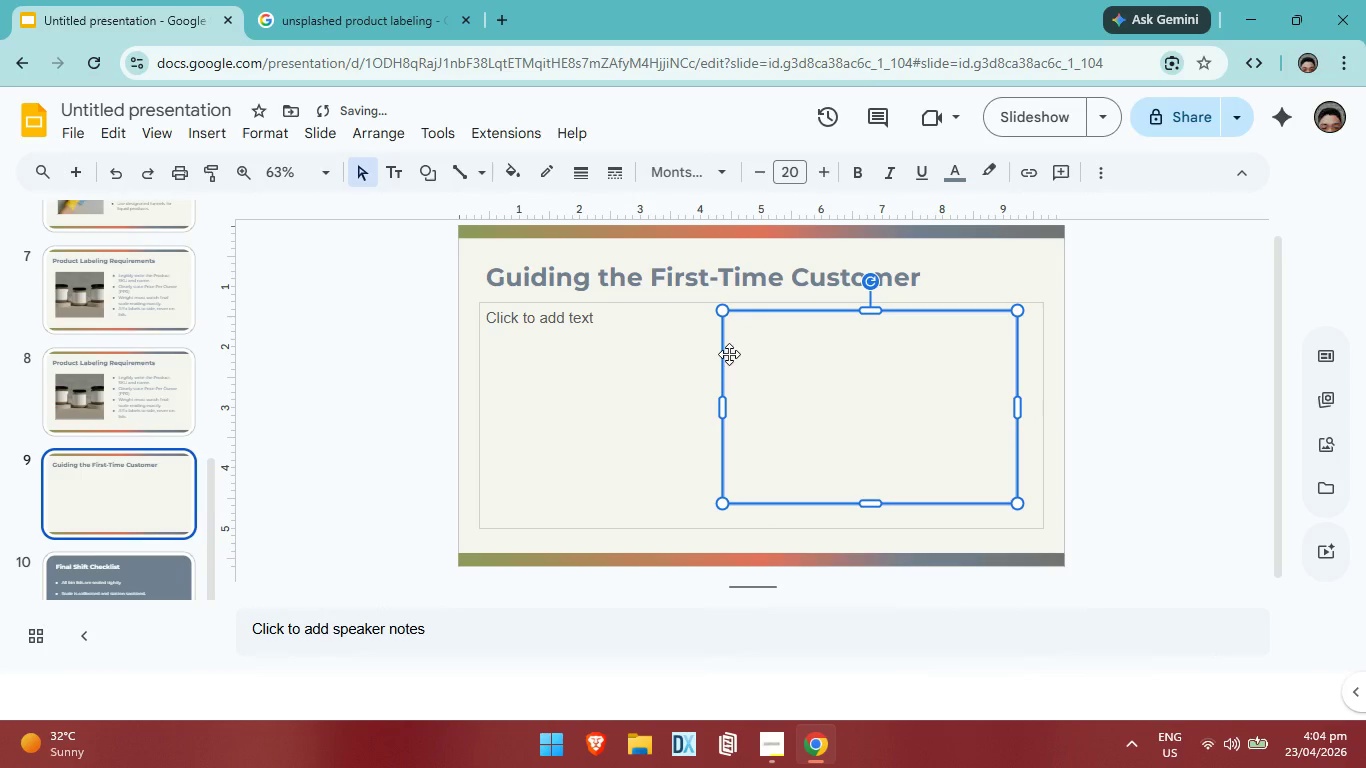 
key(Backspace)
 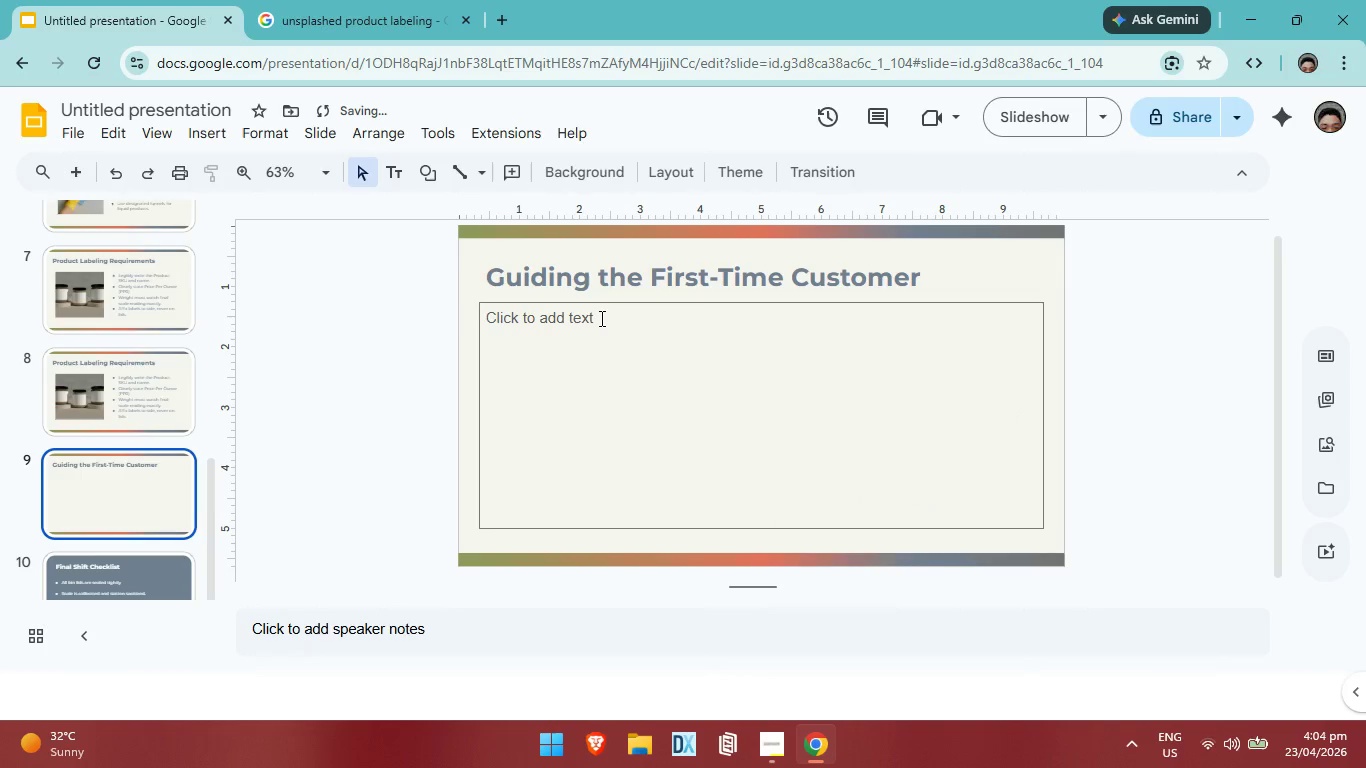 
left_click([600, 318])
 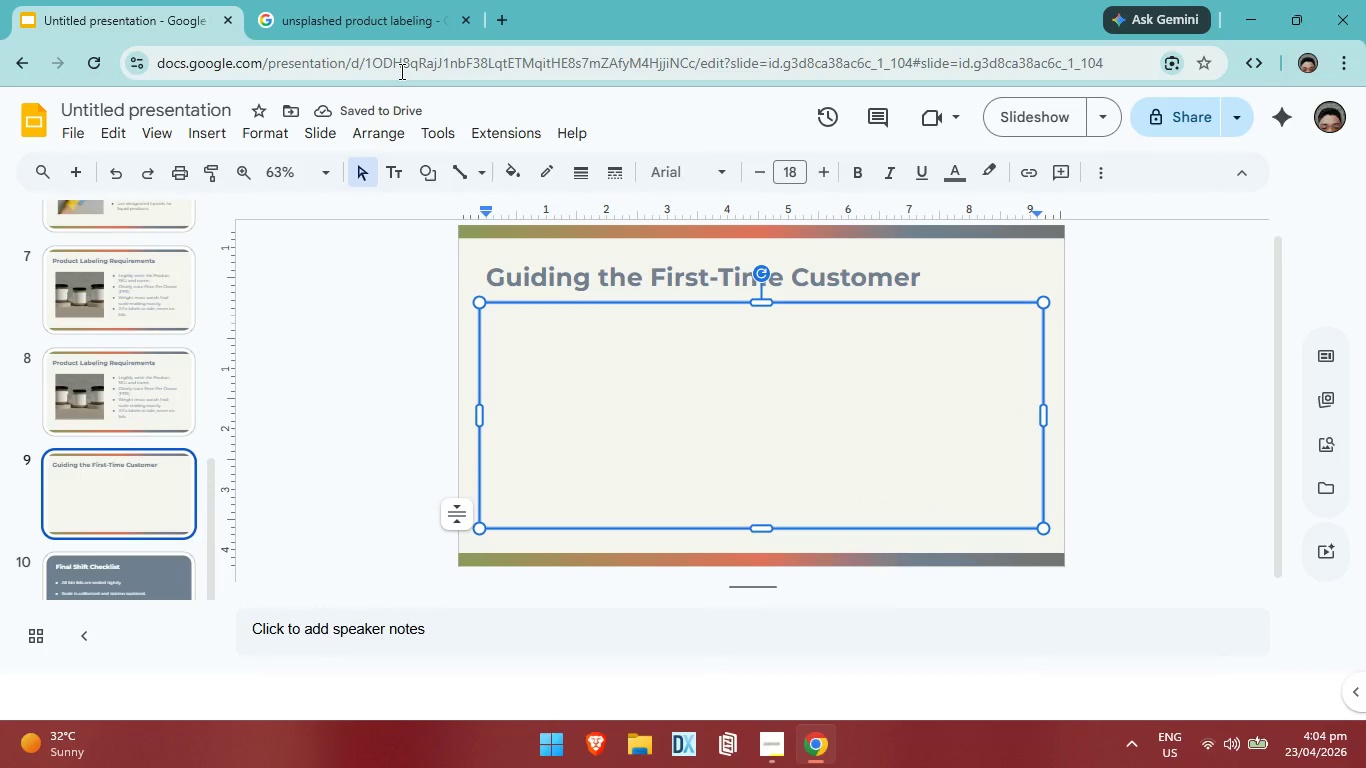 
wait(5.19)
 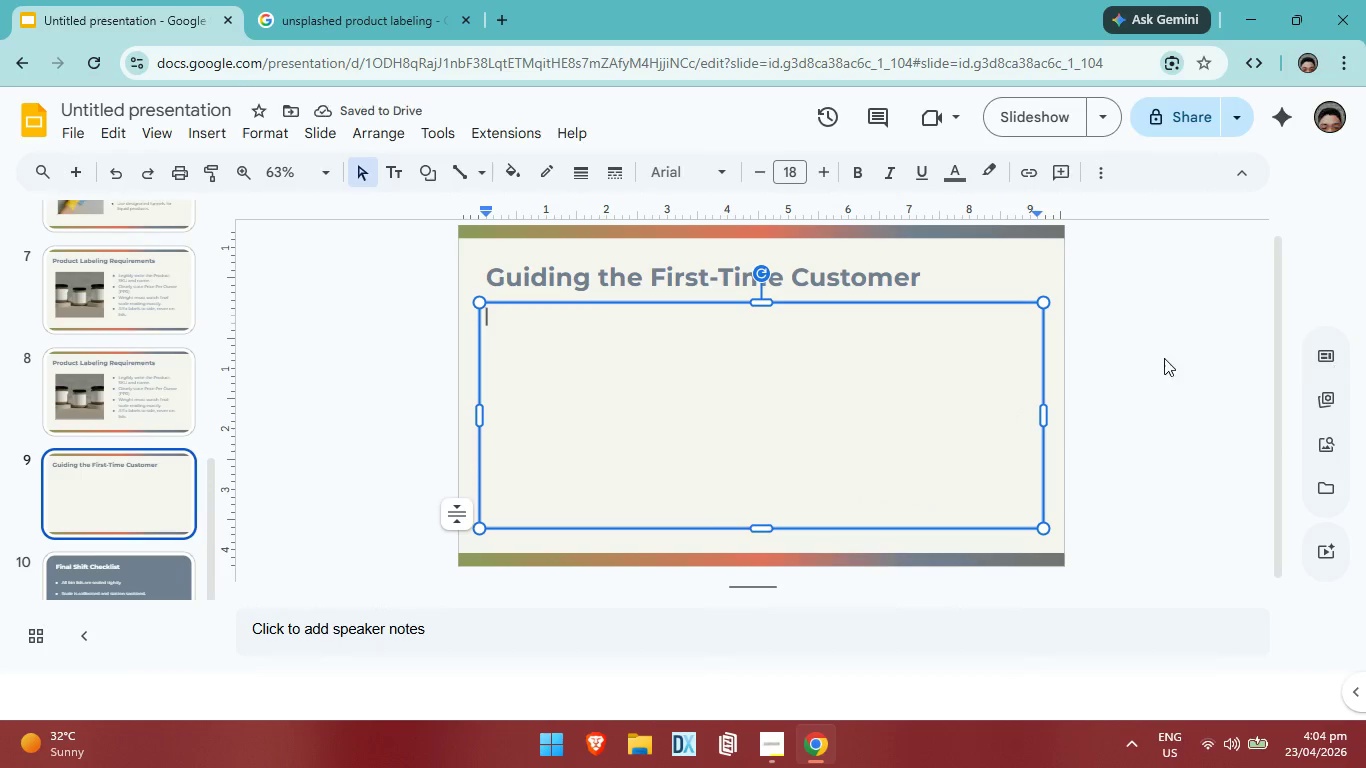 
left_click([557, 398])
 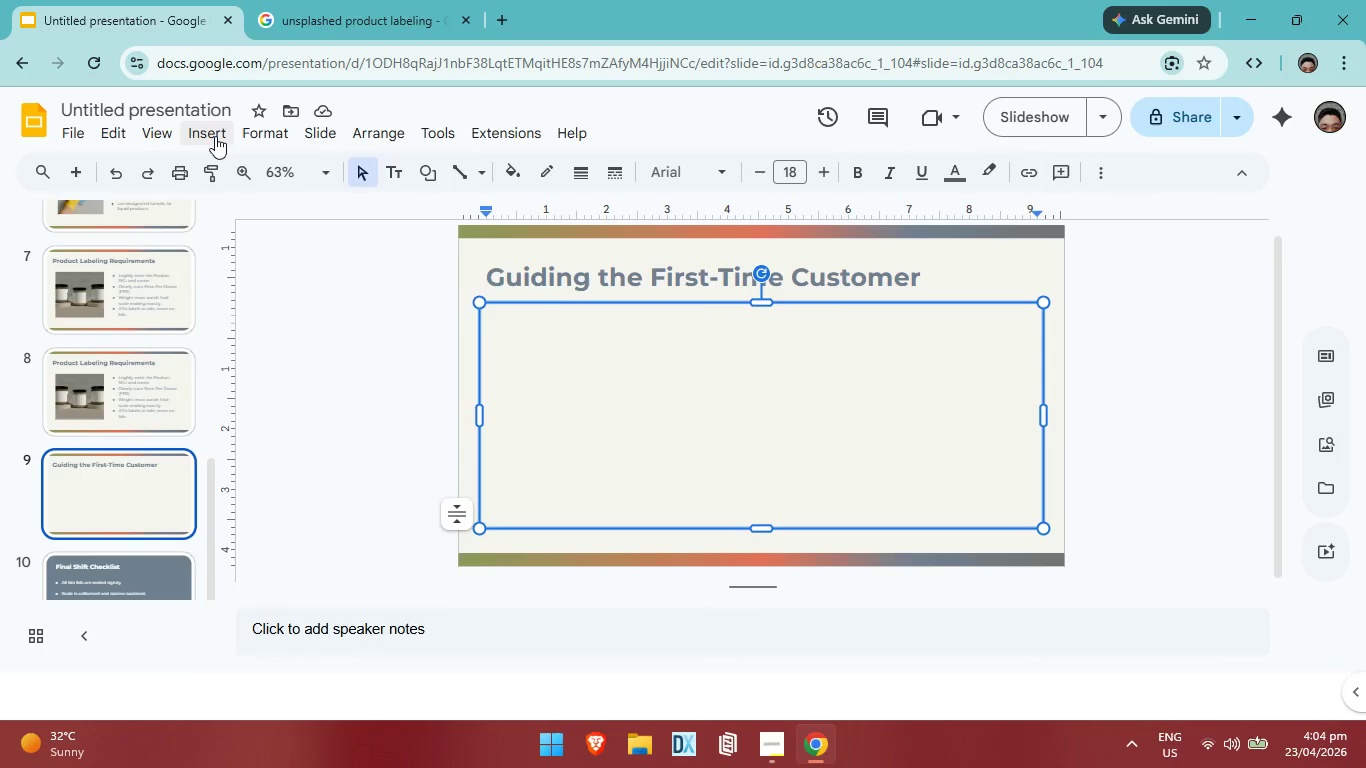 
left_click([216, 135])
 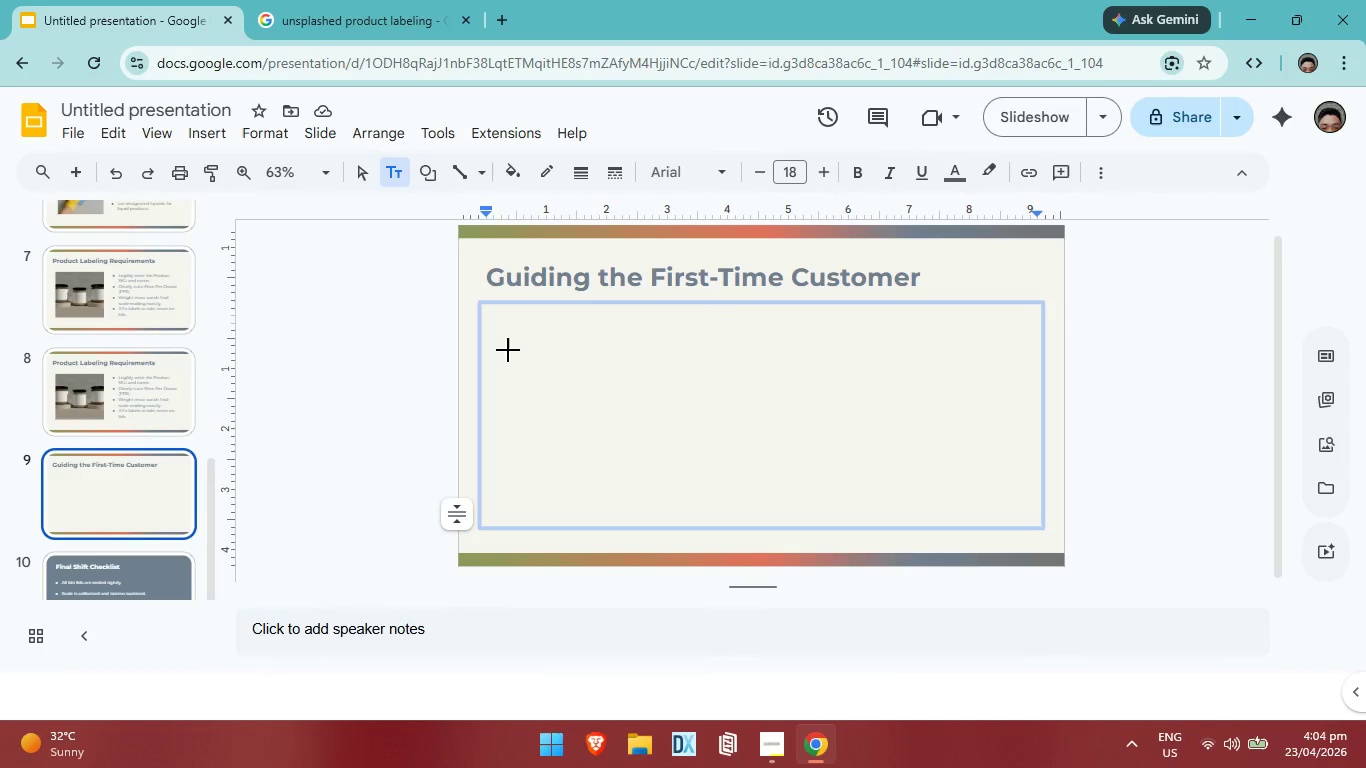 
left_click_drag(start_coordinate=[520, 347], to_coordinate=[935, 480])
 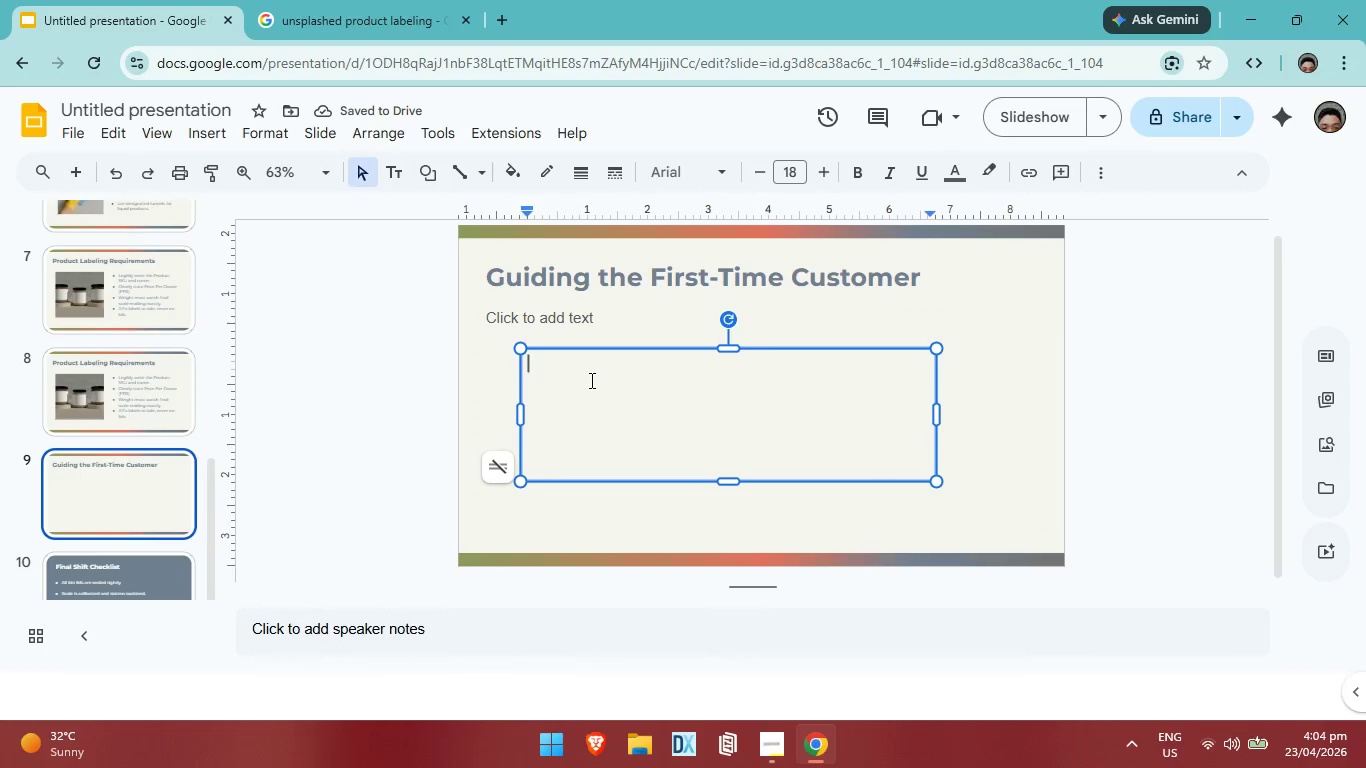 
type("Welcome1 )
key(Backspace)
key(Backspace)
type(! May I weigh your jar first/)
key(Backspace)
type(?")
 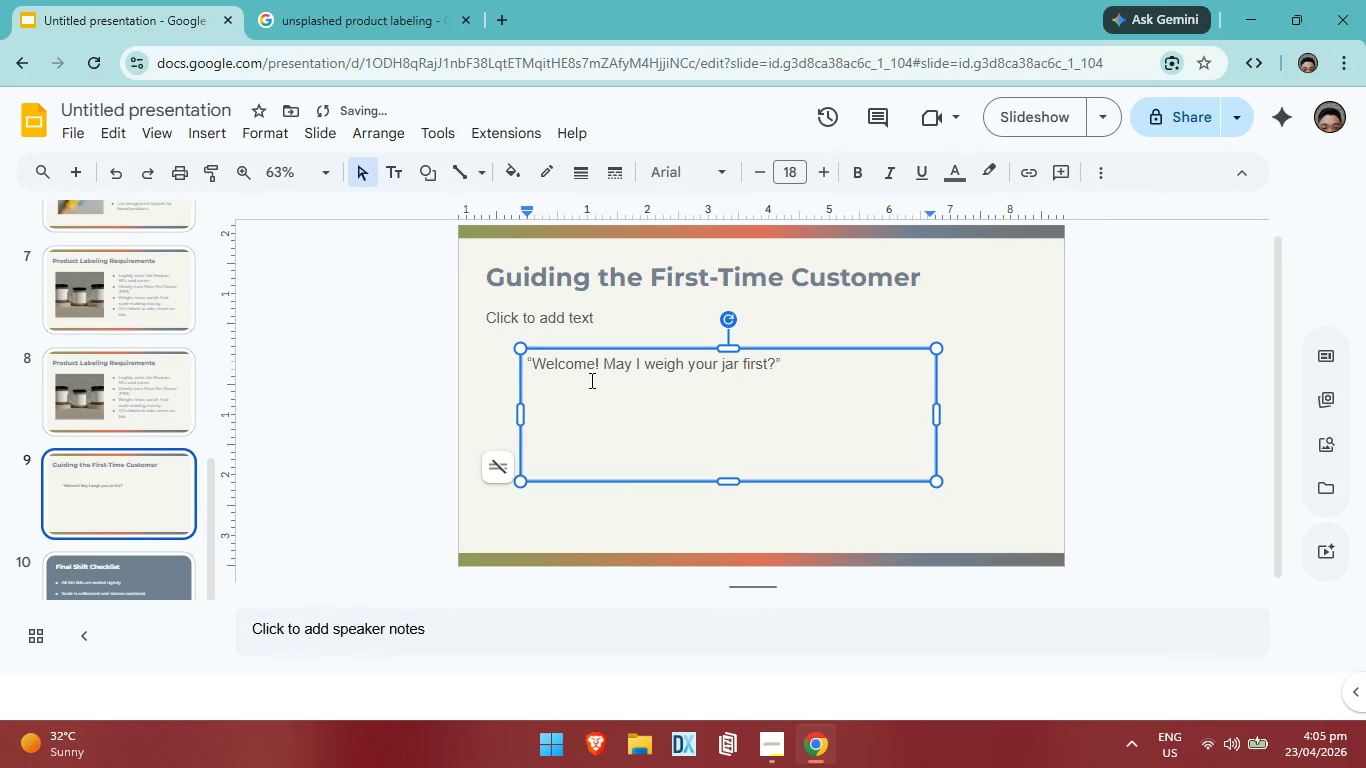 
key(Enter)
 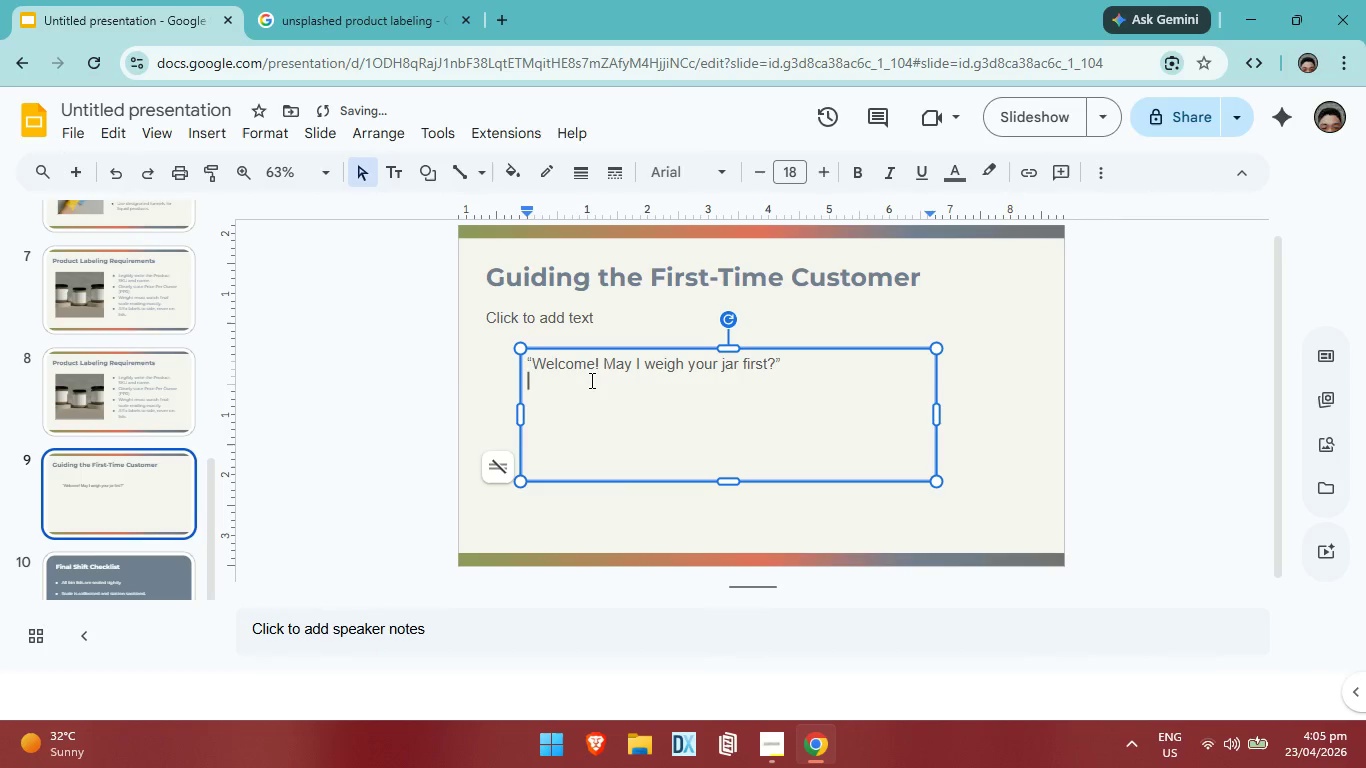 
type("wE)
key(Backspace)
key(Backspace)
type(We help )
 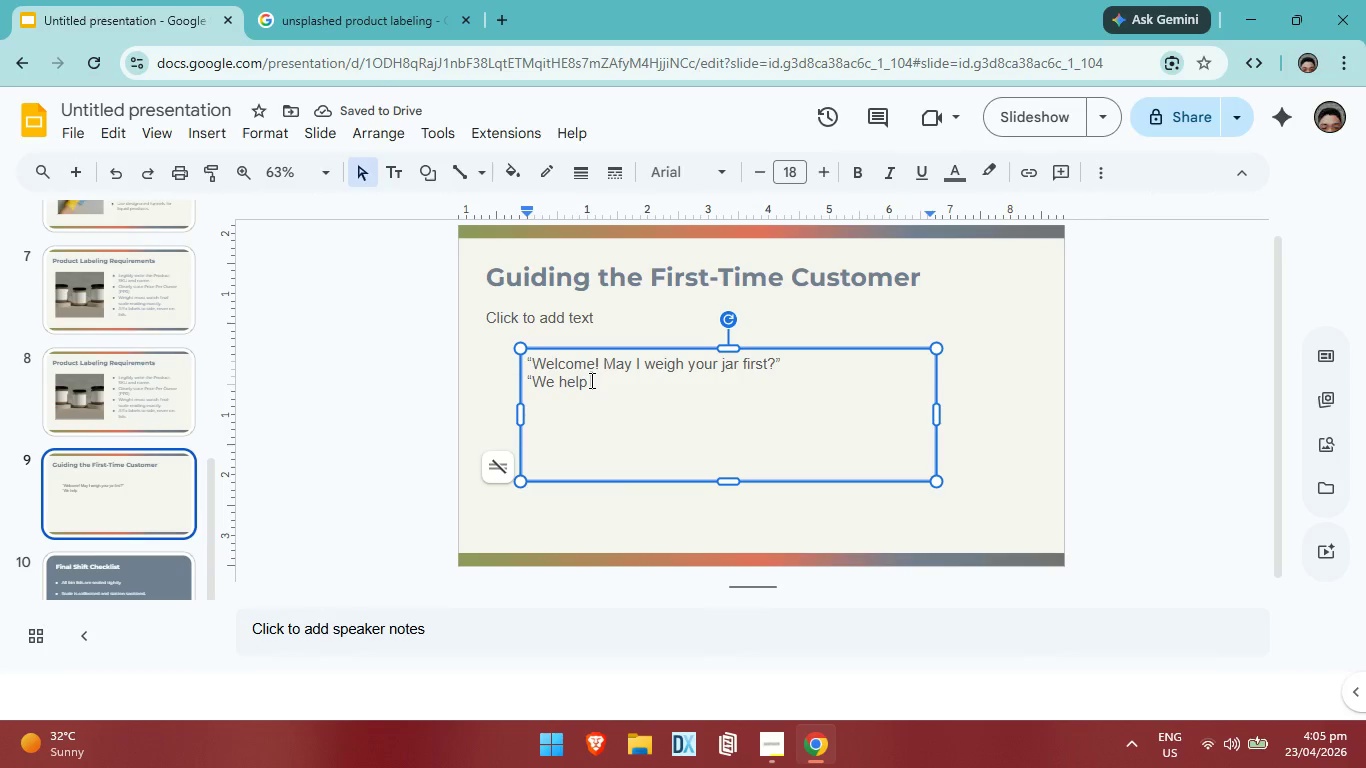 
type(reduce waste one refill daily.")
 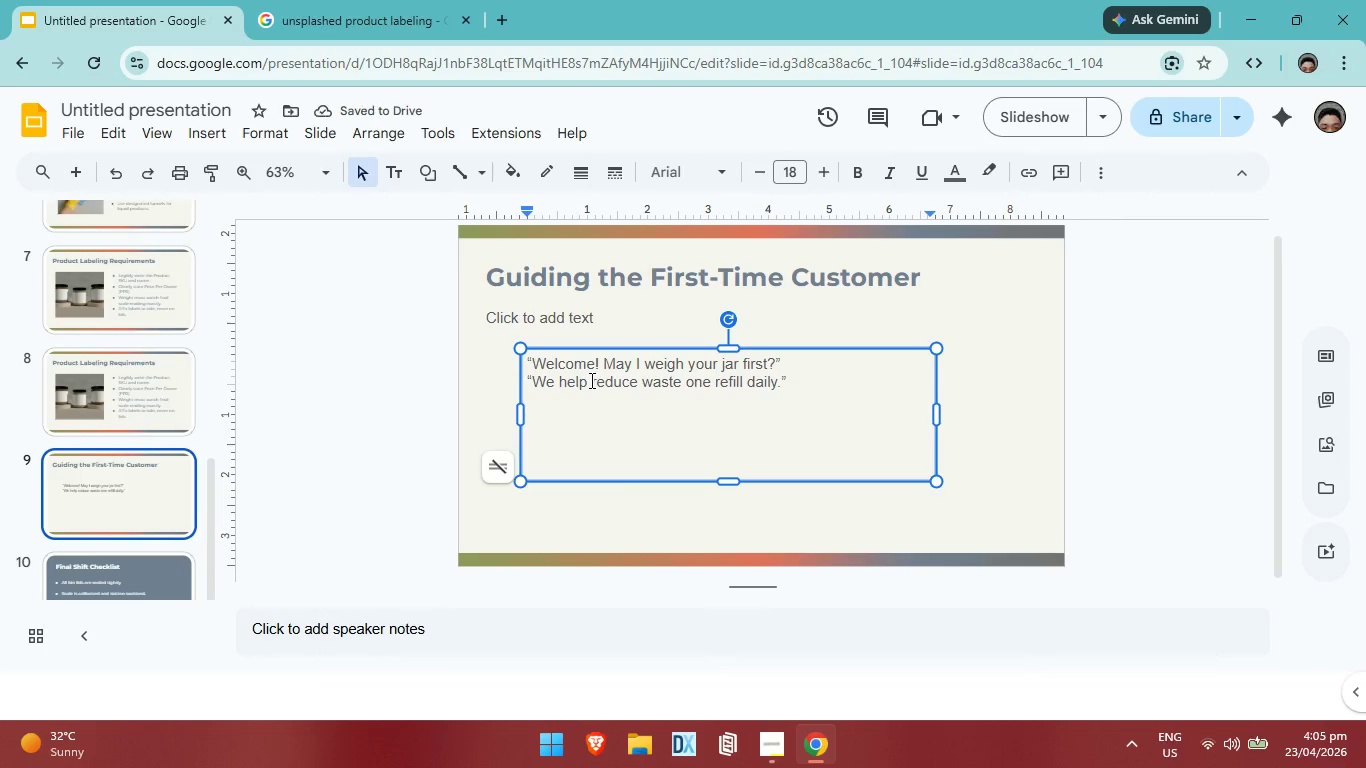 
key(Enter)
 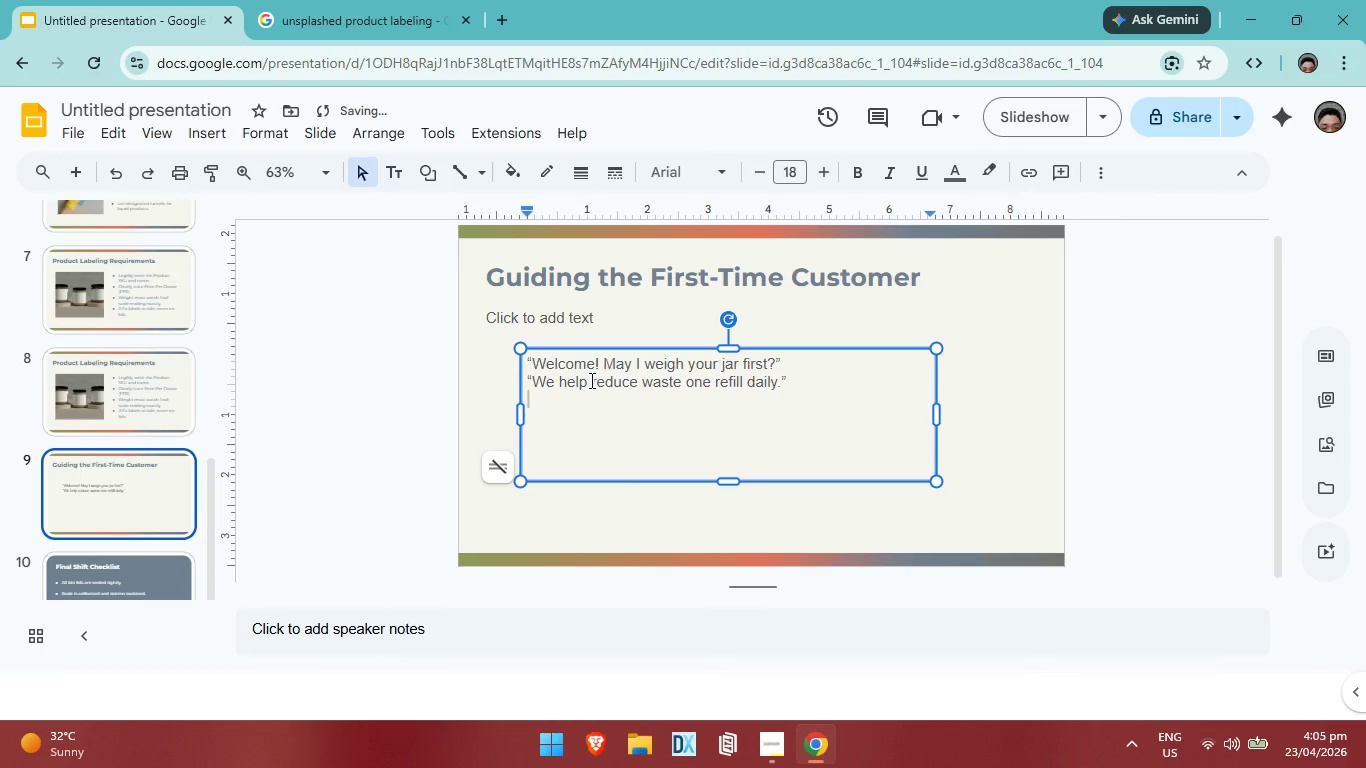 
type("I can assisst yo)
key(Backspace)
key(Backspace)
key(Backspace)
type( you with our oils.")
 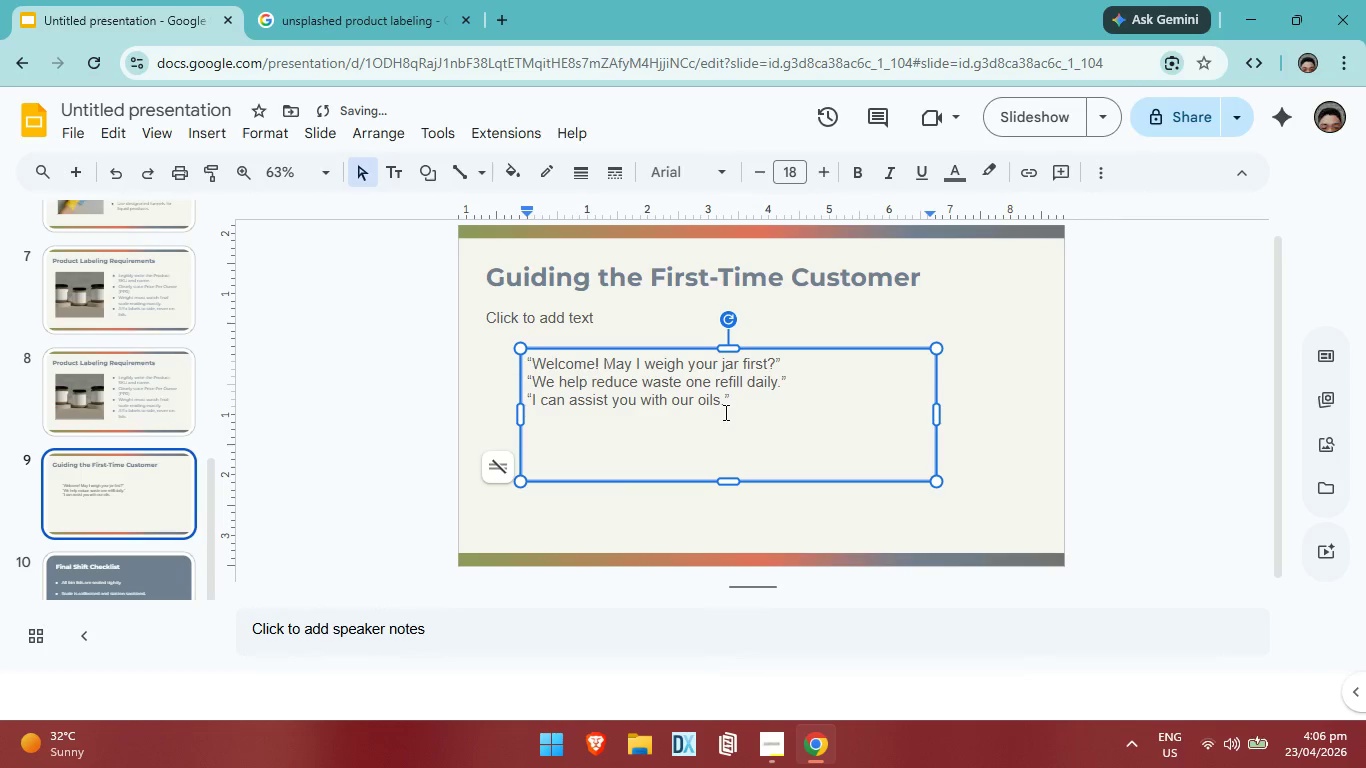 
left_click_drag(start_coordinate=[734, 407], to_coordinate=[520, 370])
 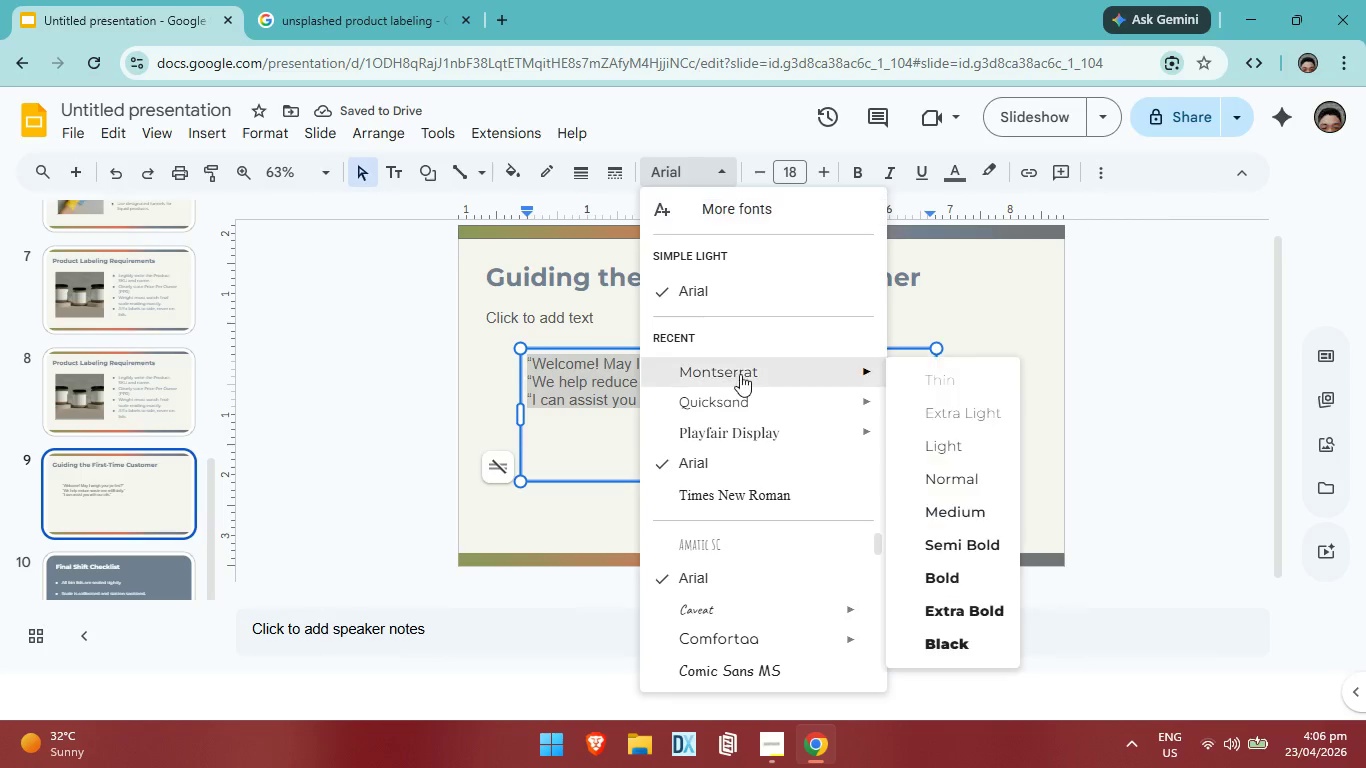 
left_click([743, 376])
 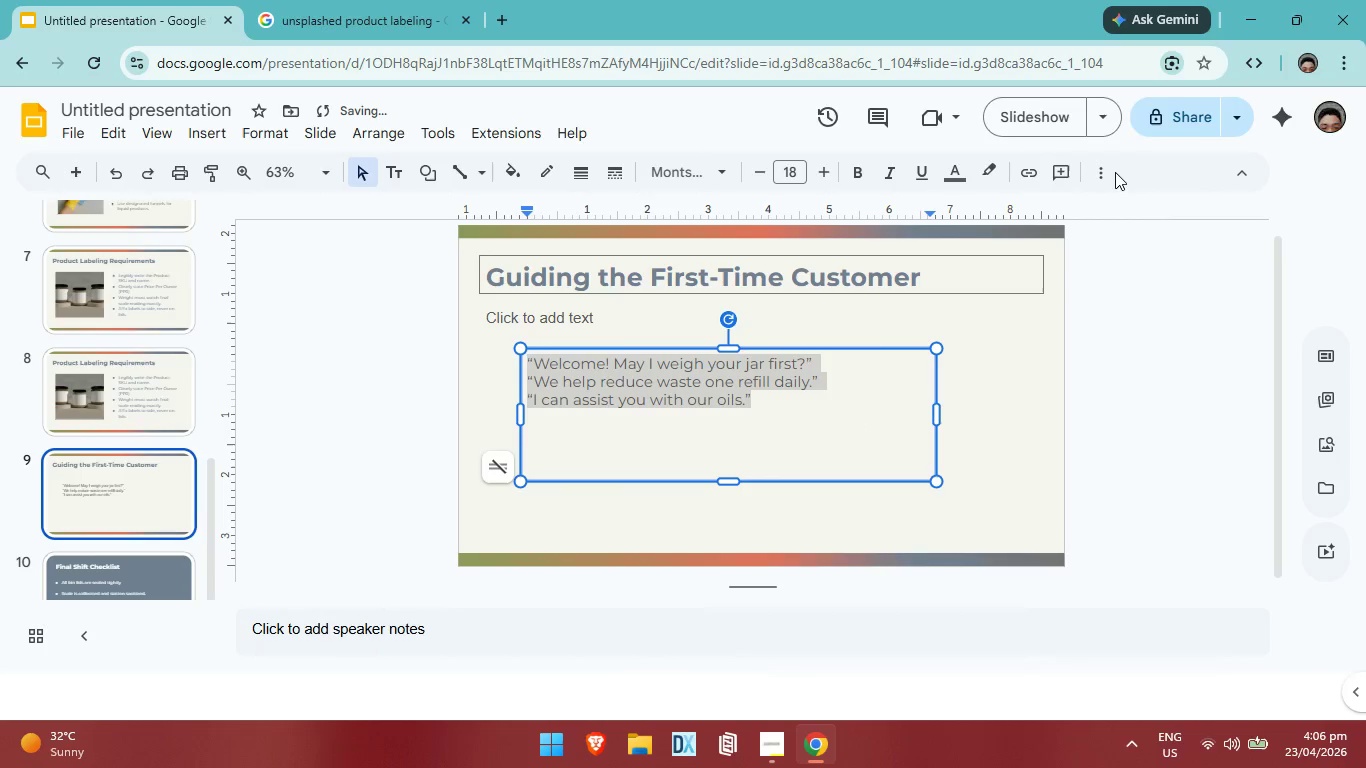 
left_click([1104, 172])
 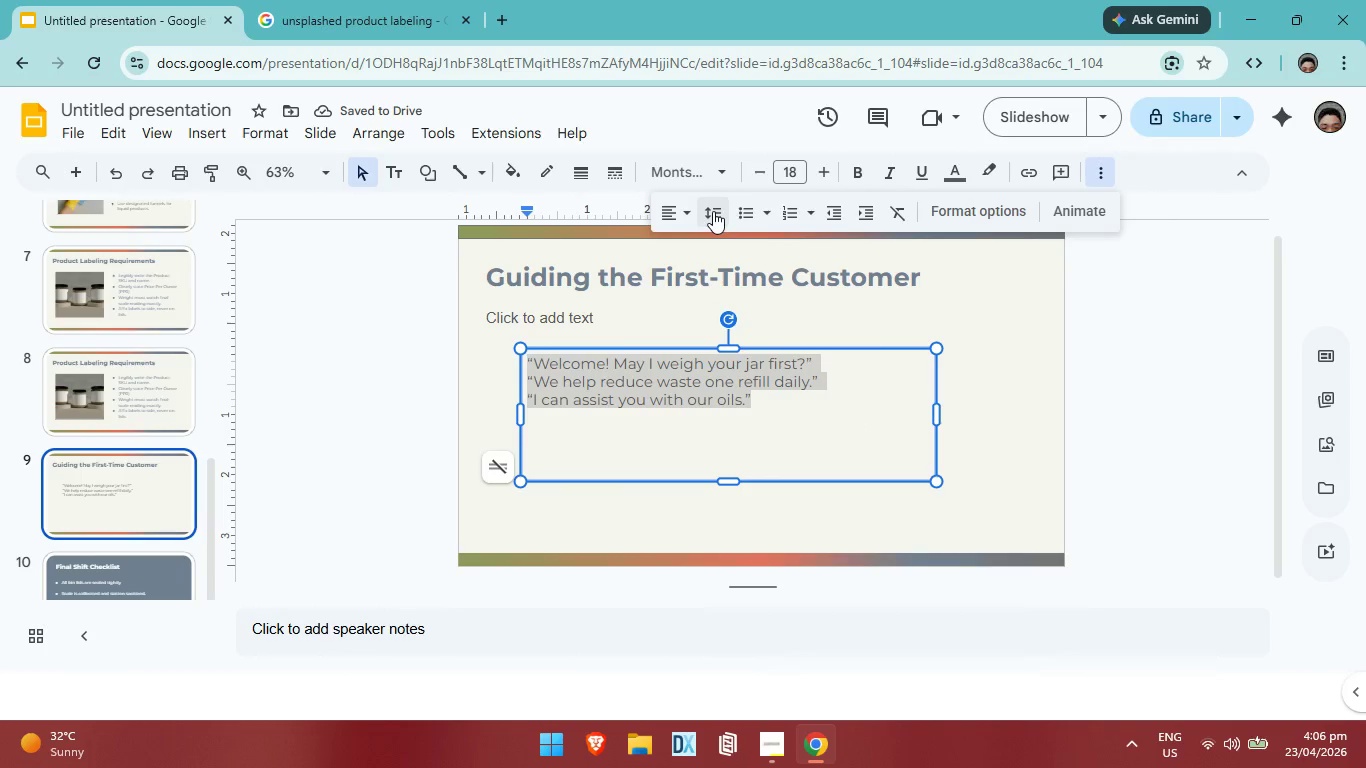 
left_click([712, 210])
 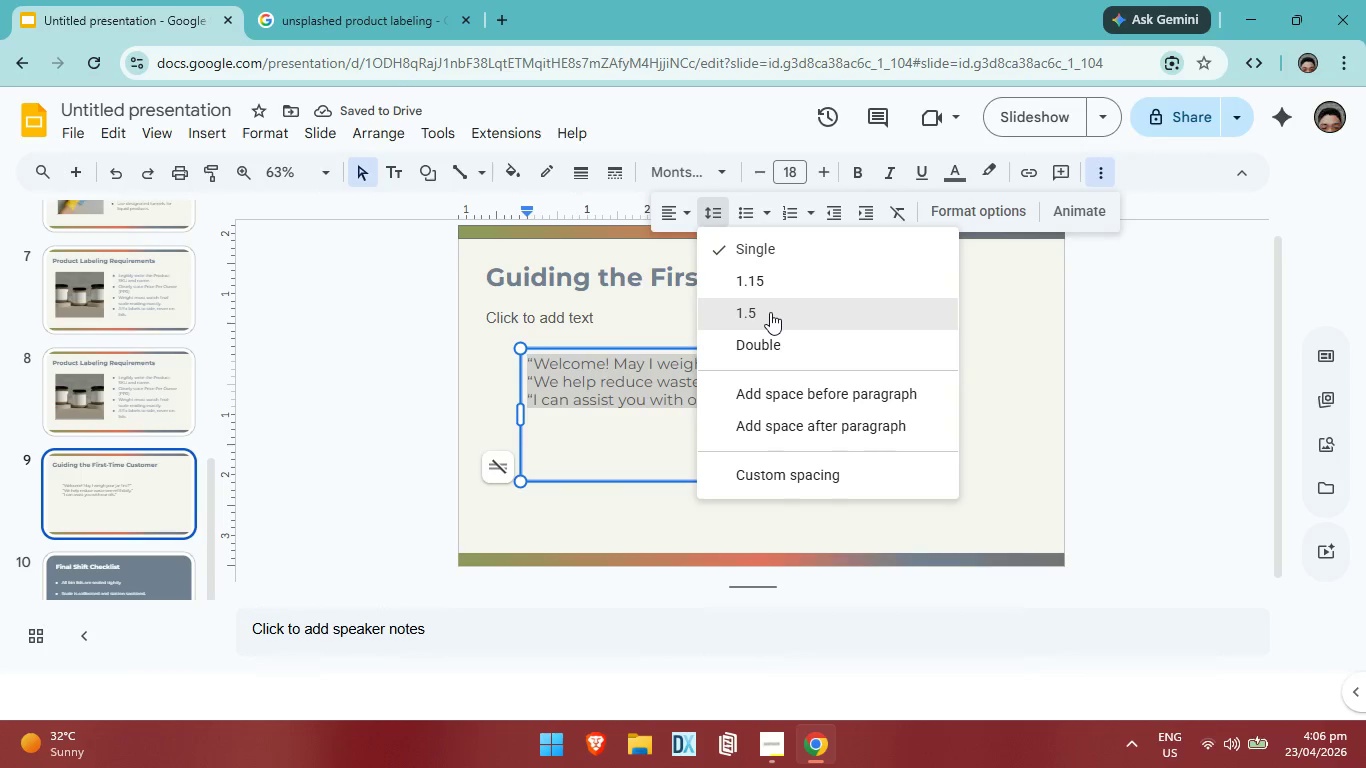 
left_click([770, 312])
 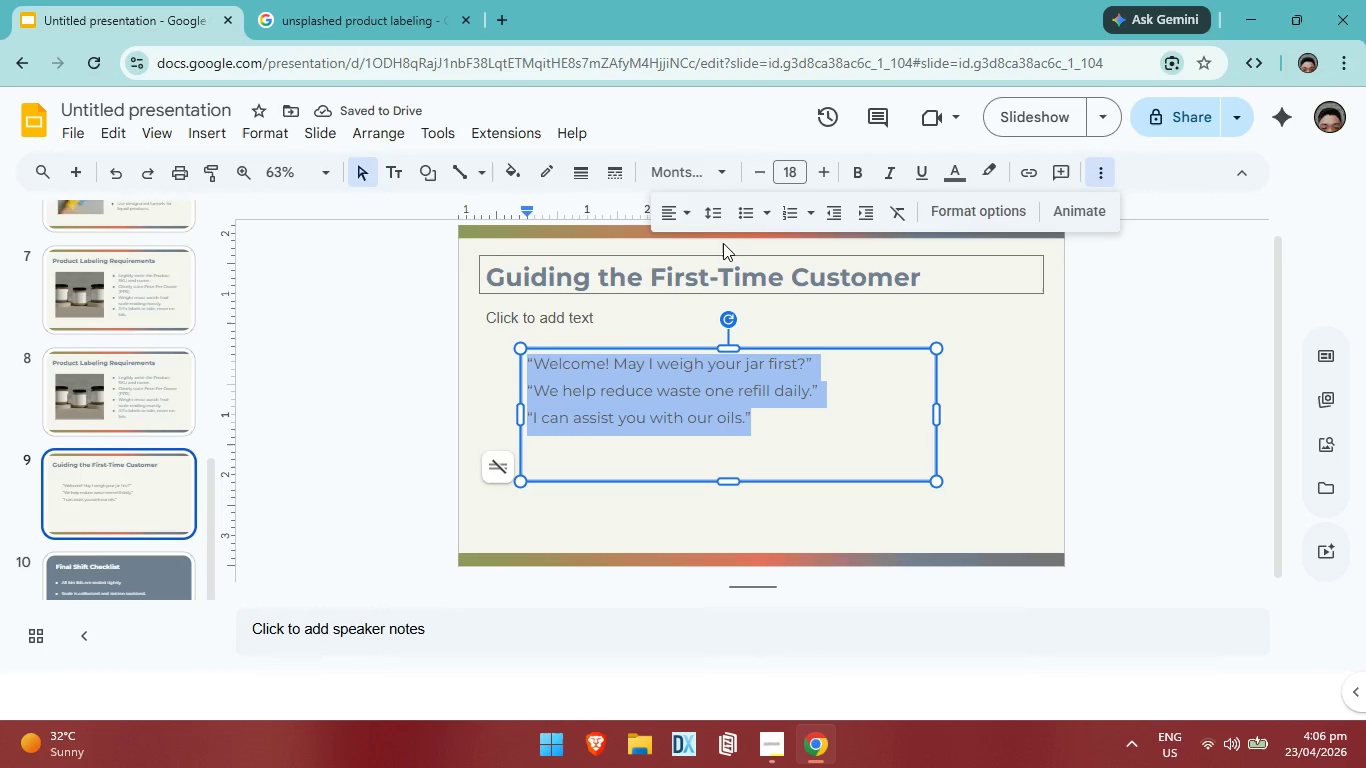 
left_click([713, 216])
 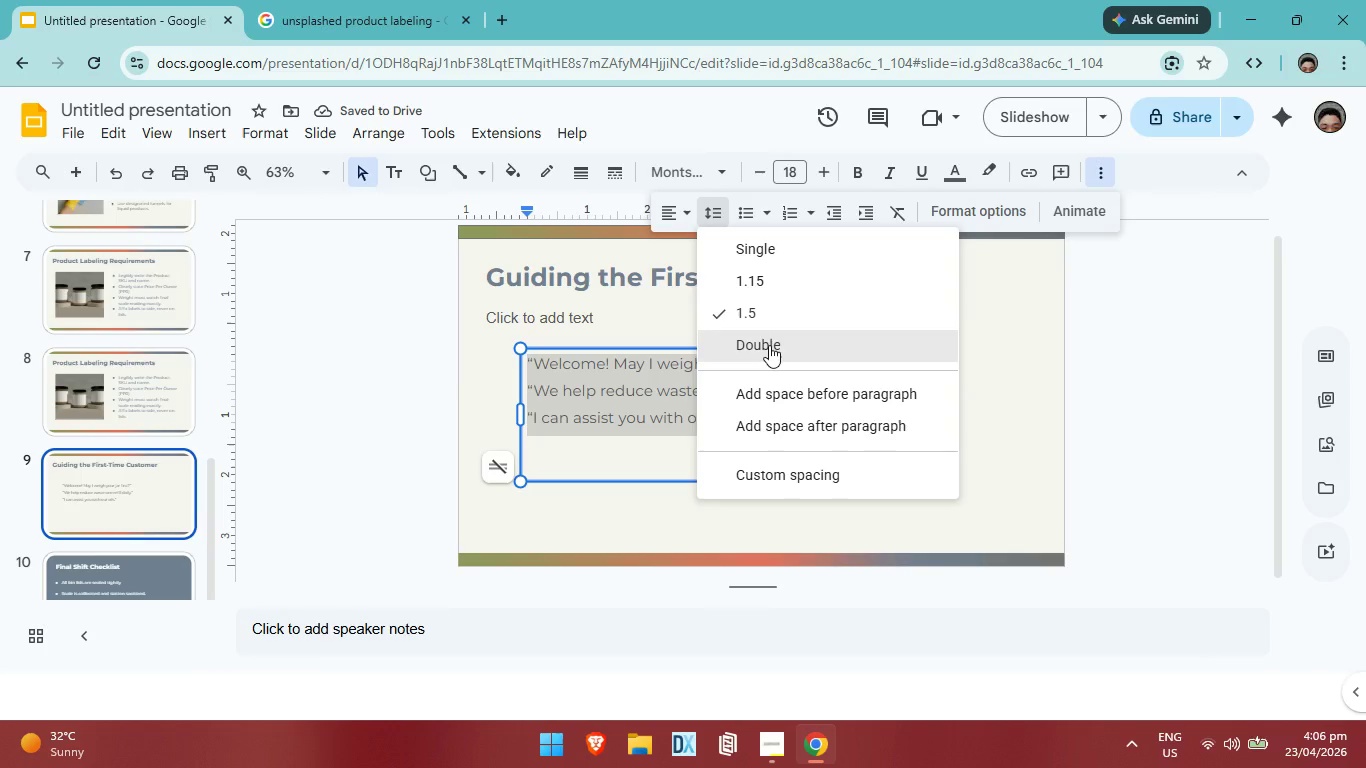 
left_click([769, 345])
 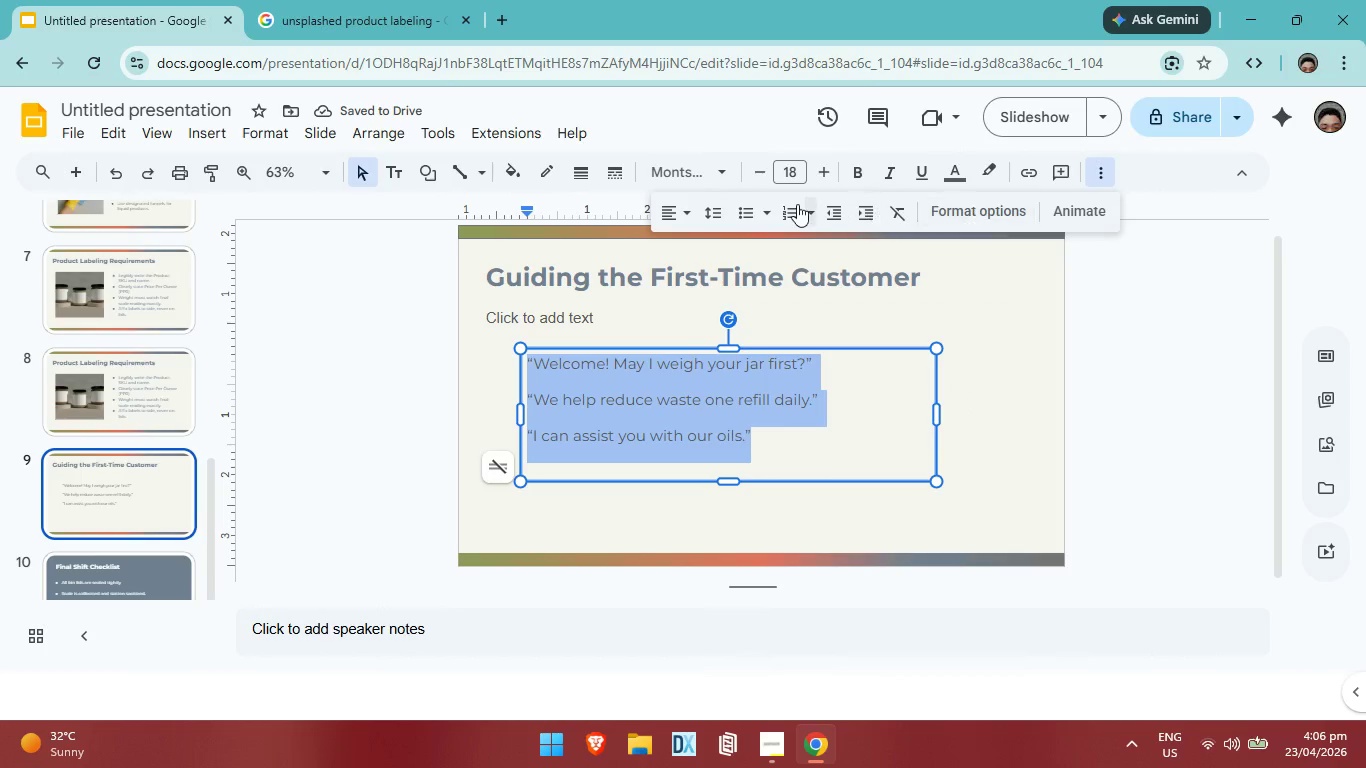 
wait(9.95)
 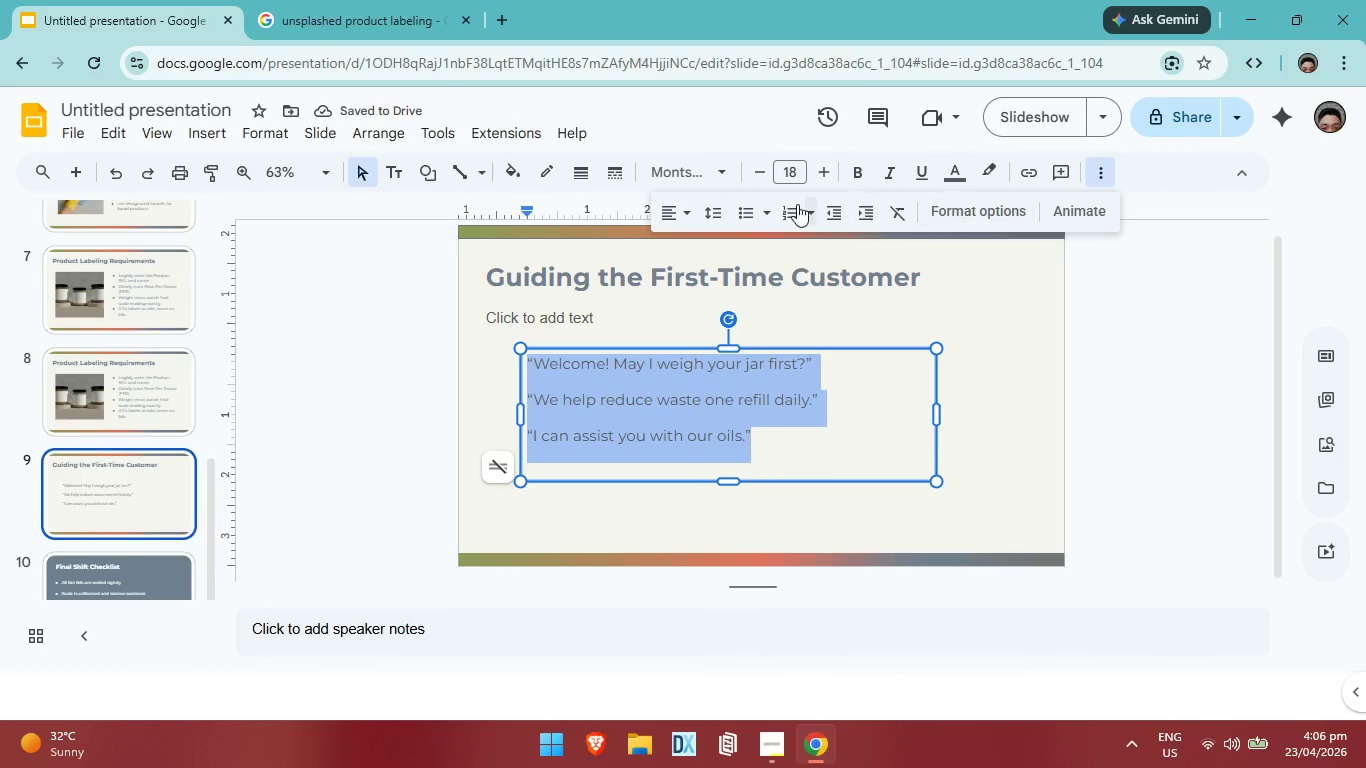 
left_click([953, 176])
 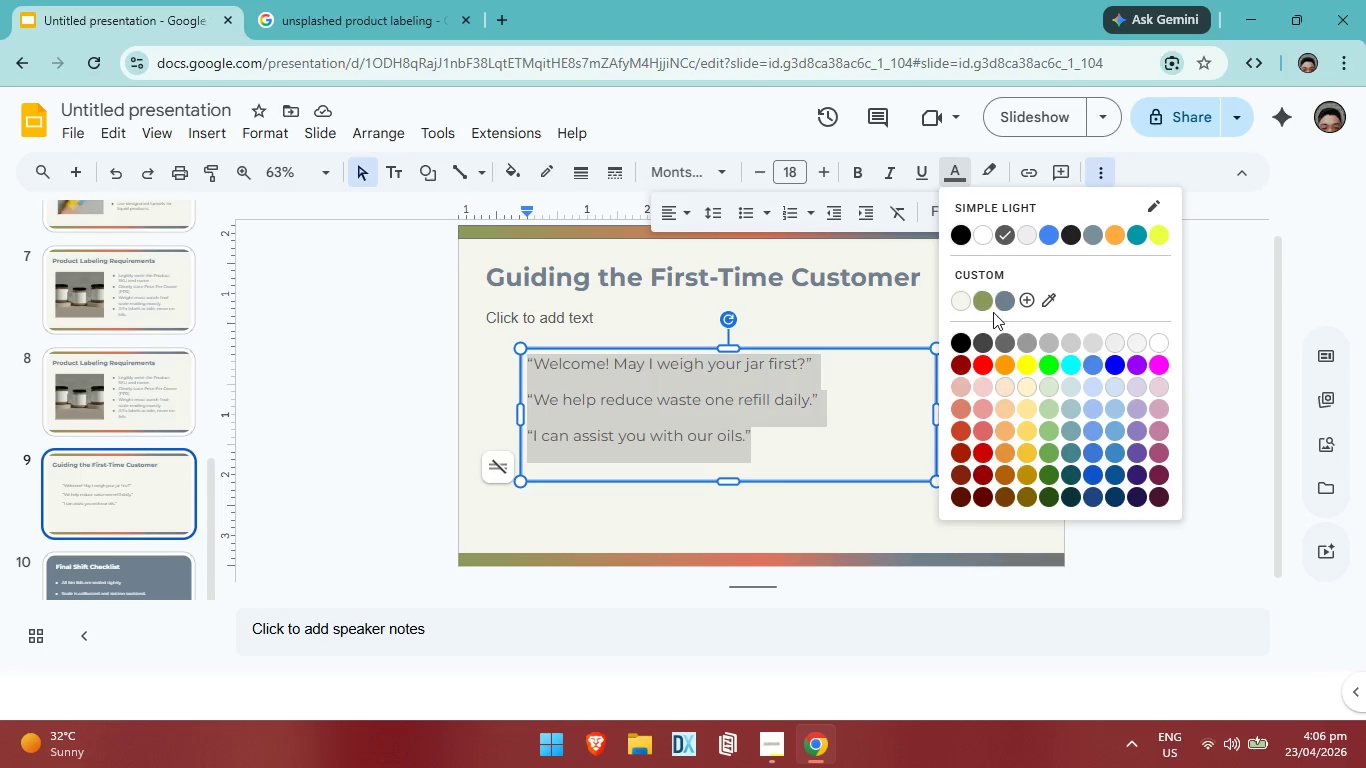 
left_click([984, 297])
 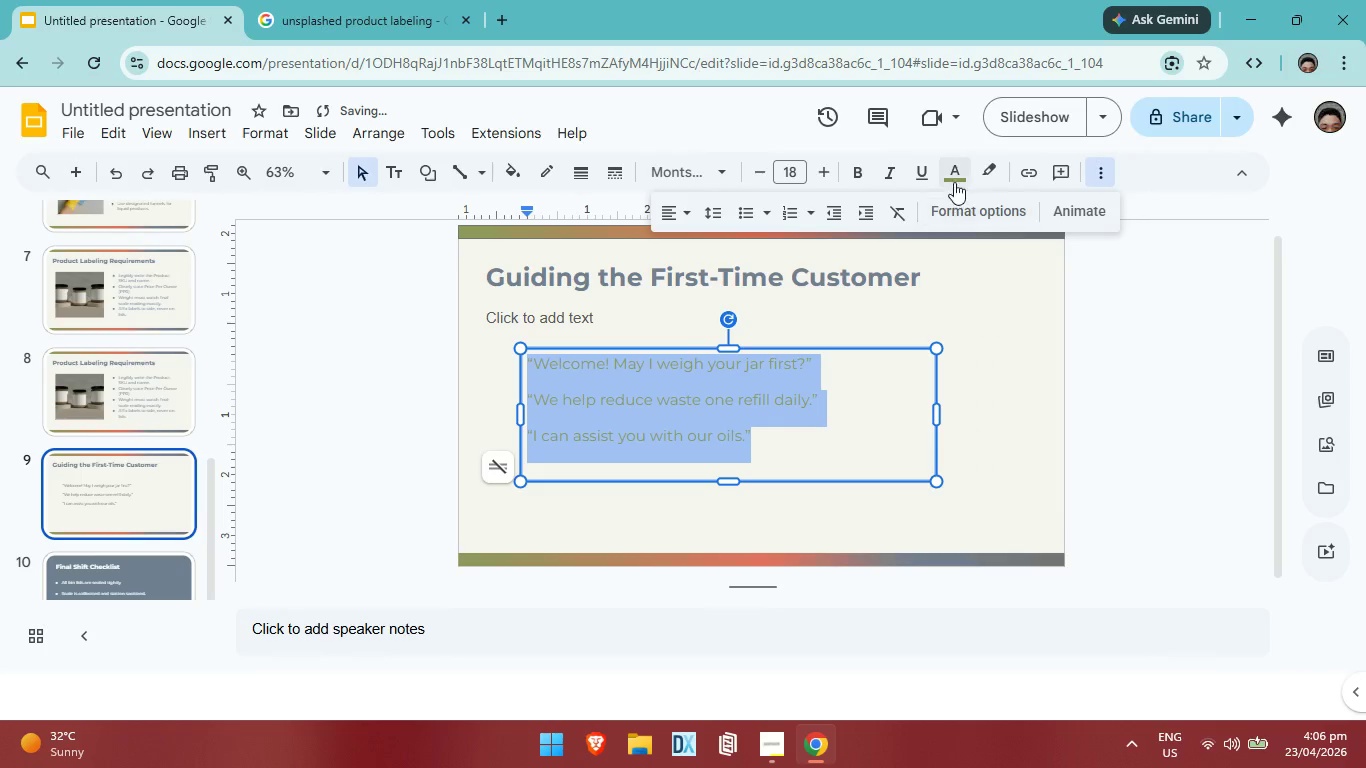 
left_click([955, 175])
 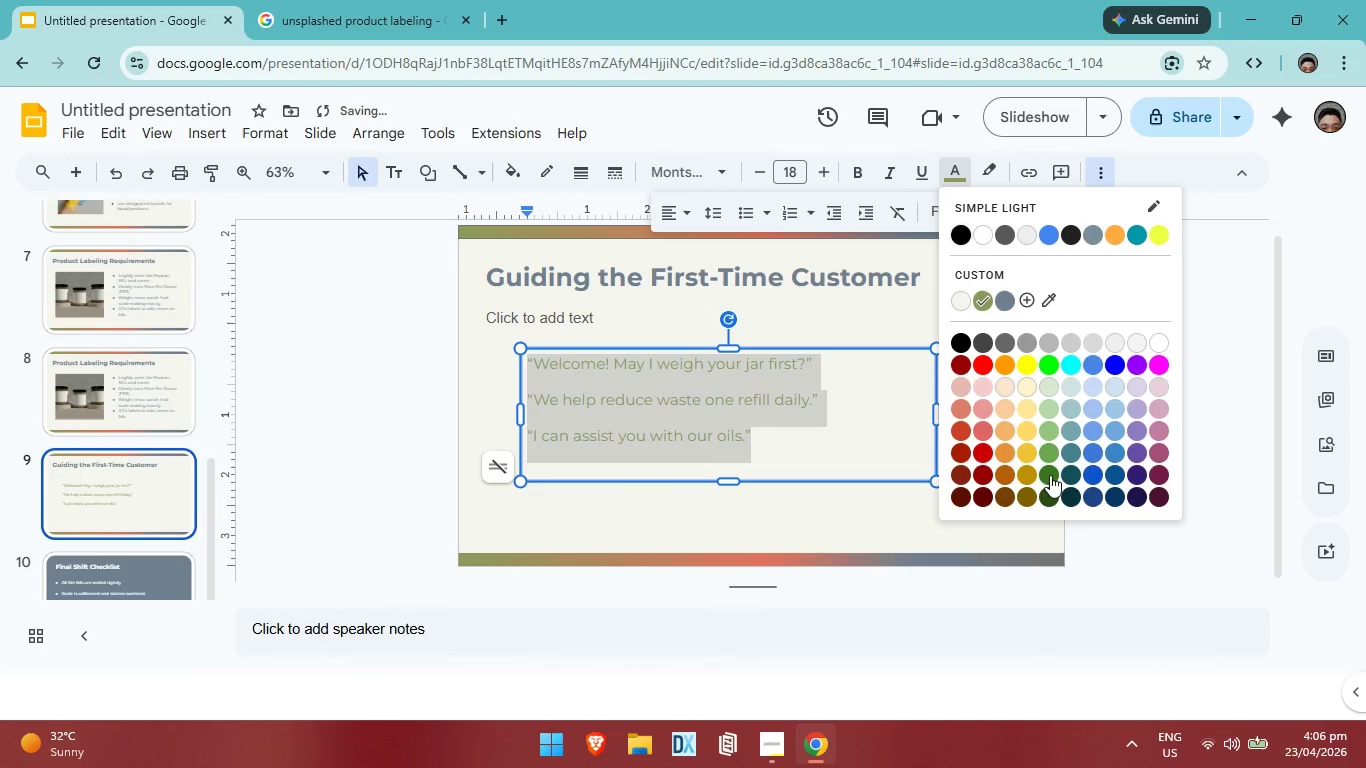 
left_click([1051, 477])
 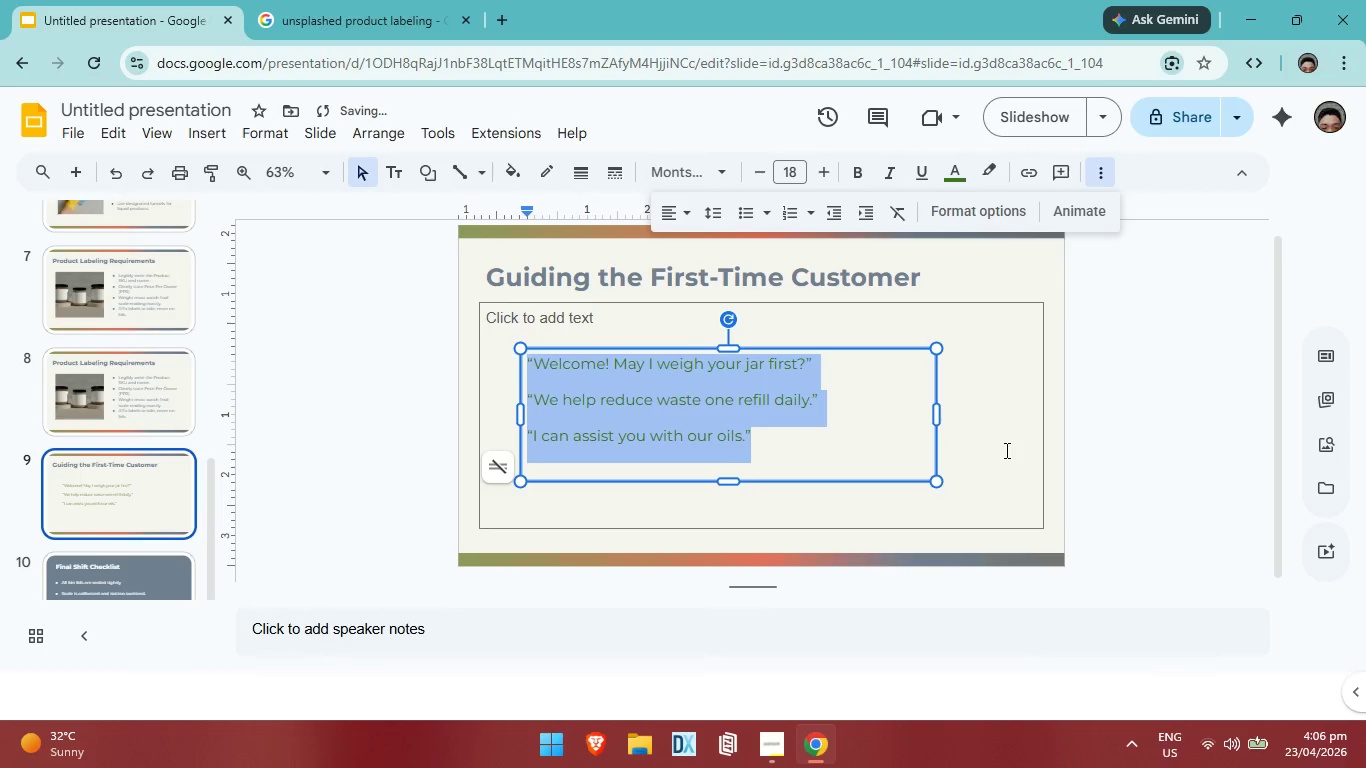 
left_click([1005, 450])
 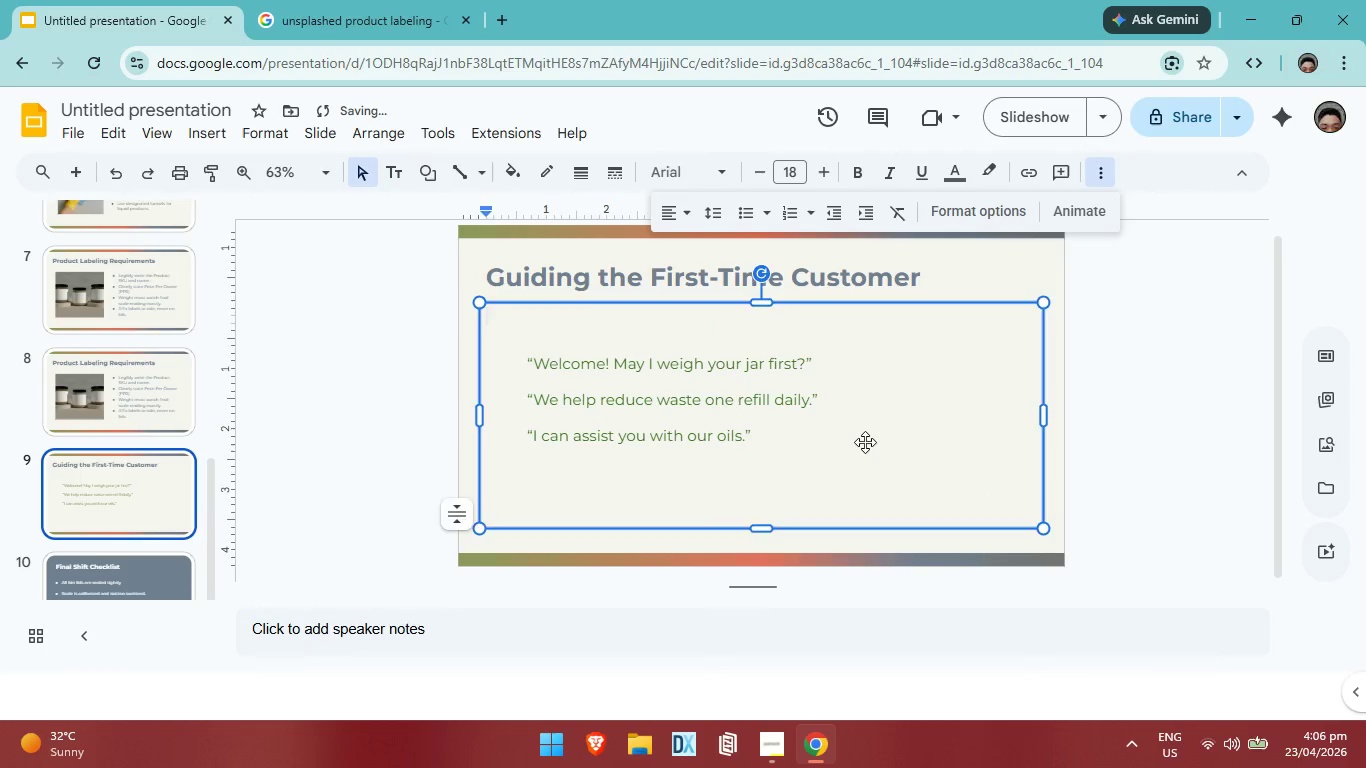 
left_click([865, 442])
 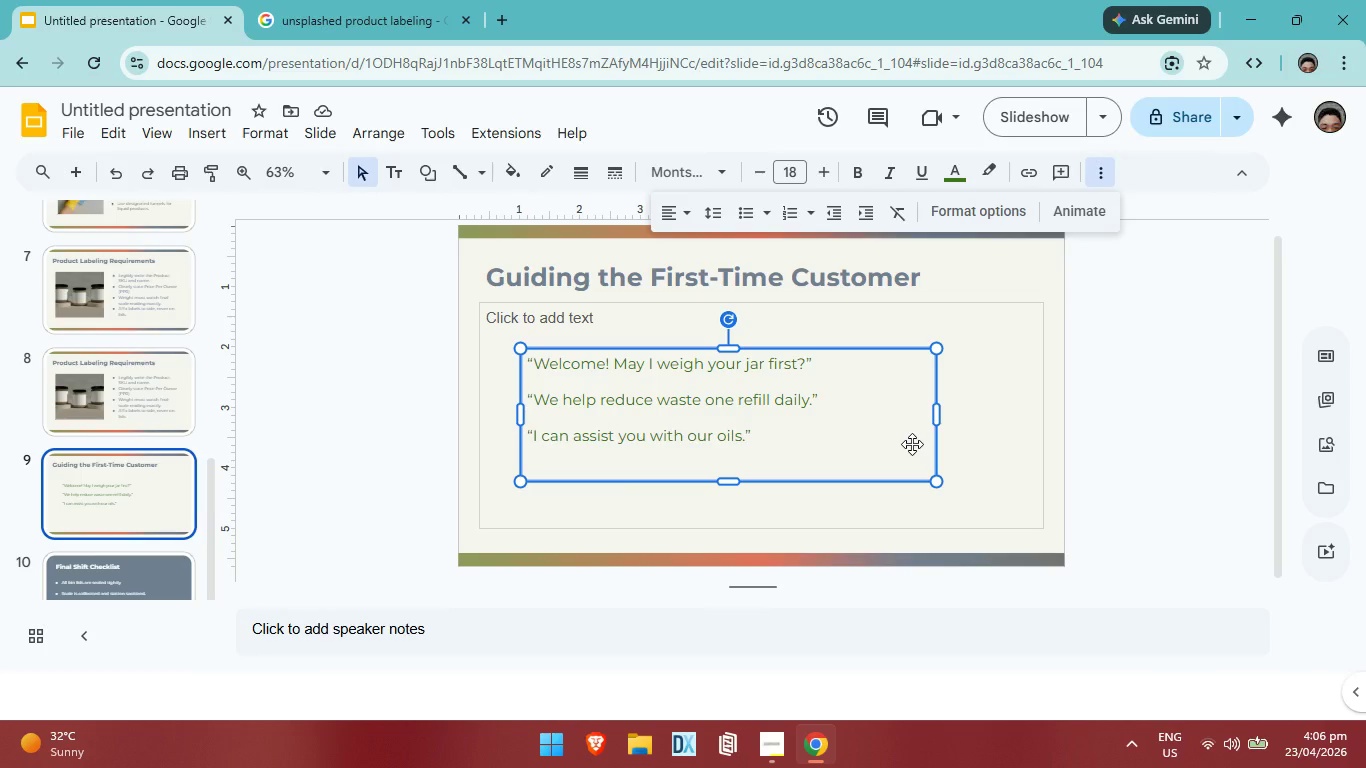 
wait(7.95)
 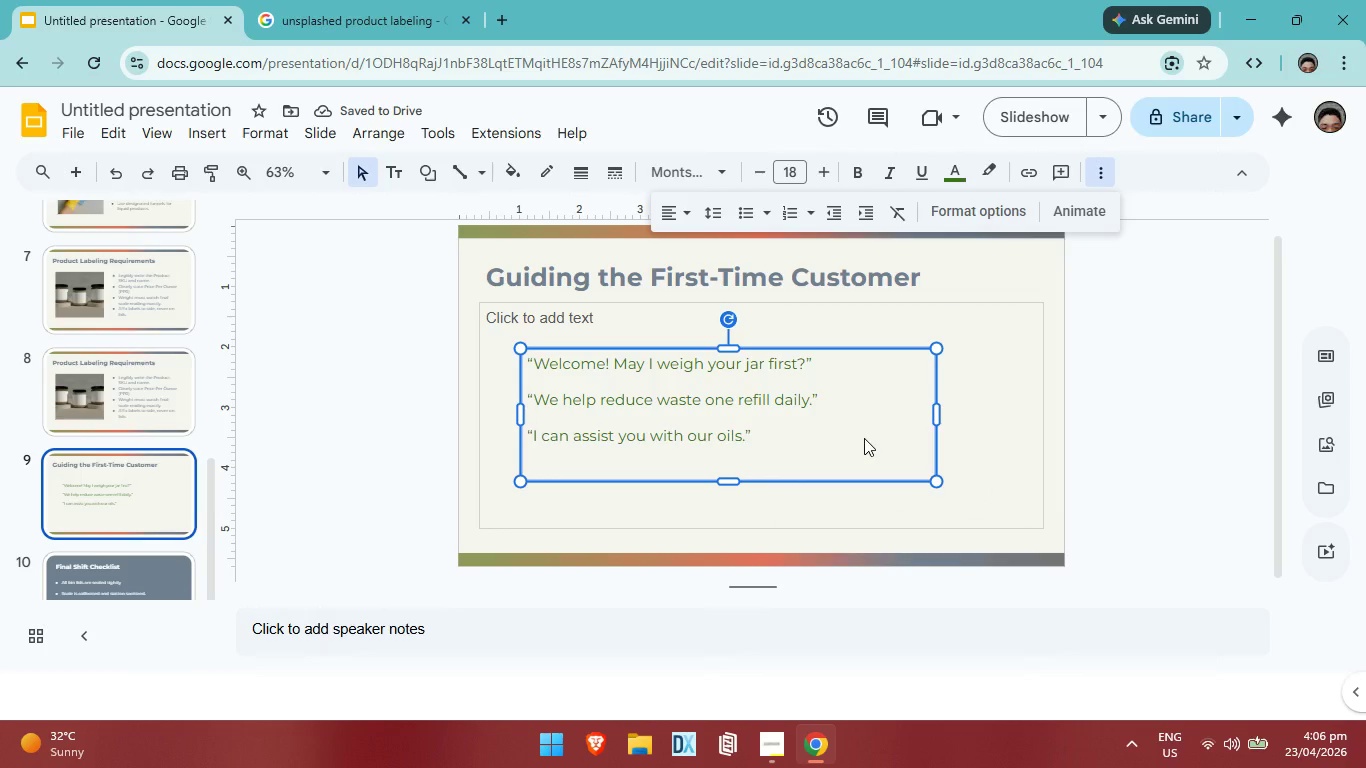 
left_click([999, 461])
 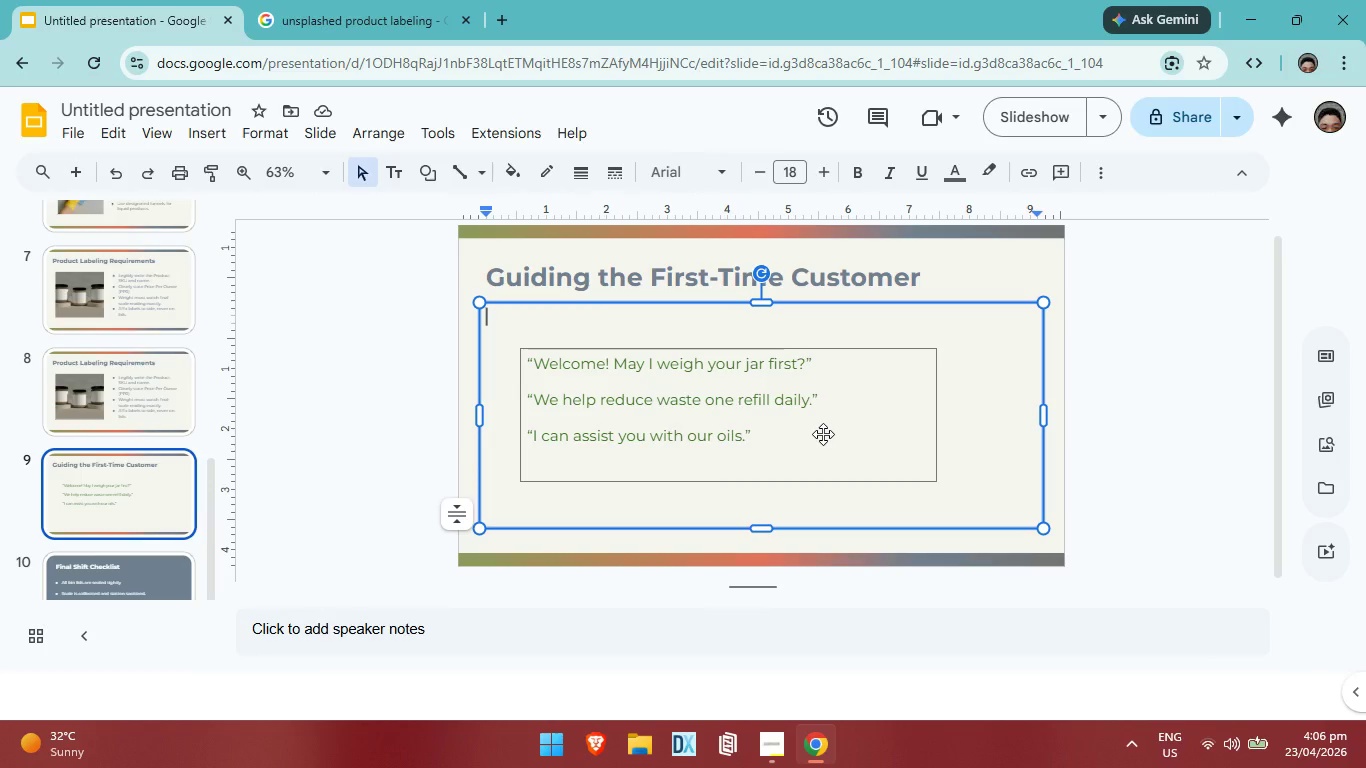 
left_click([823, 434])
 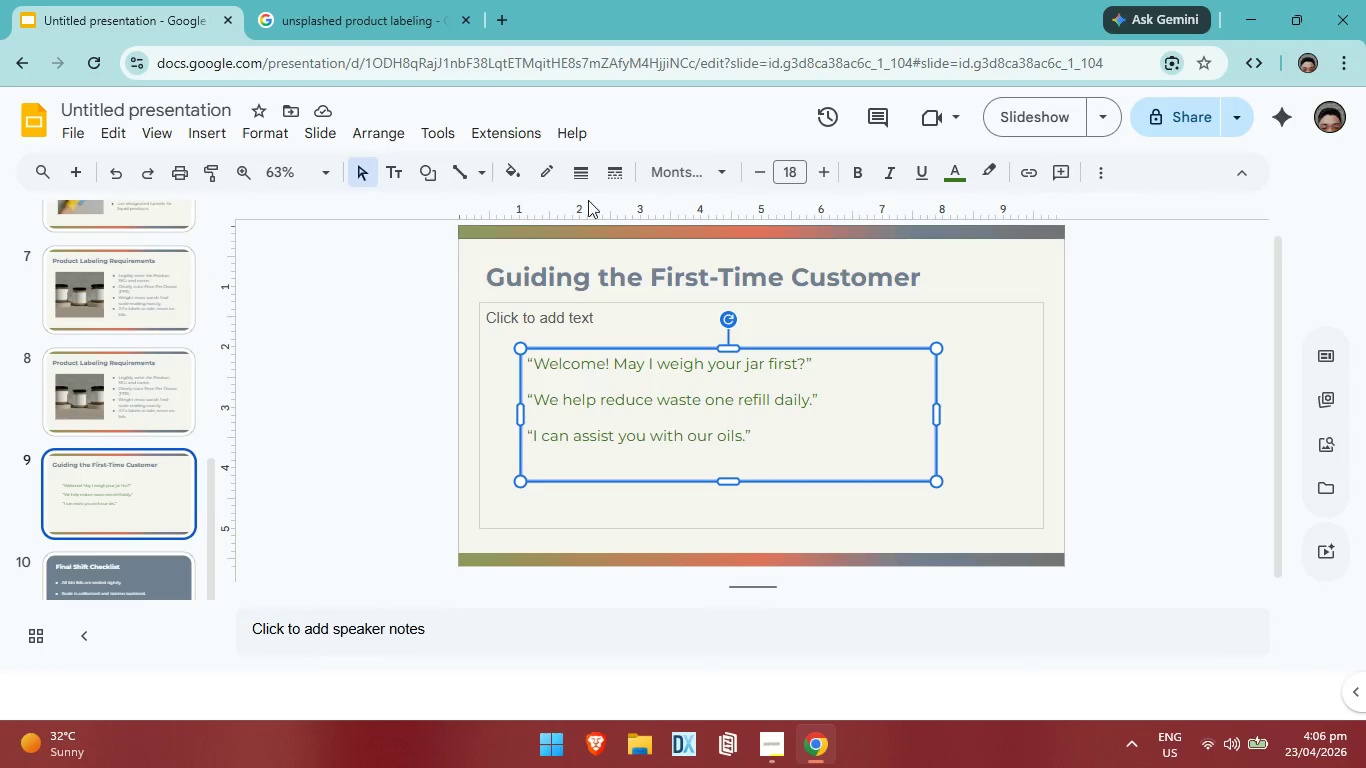 
left_click([507, 177])
 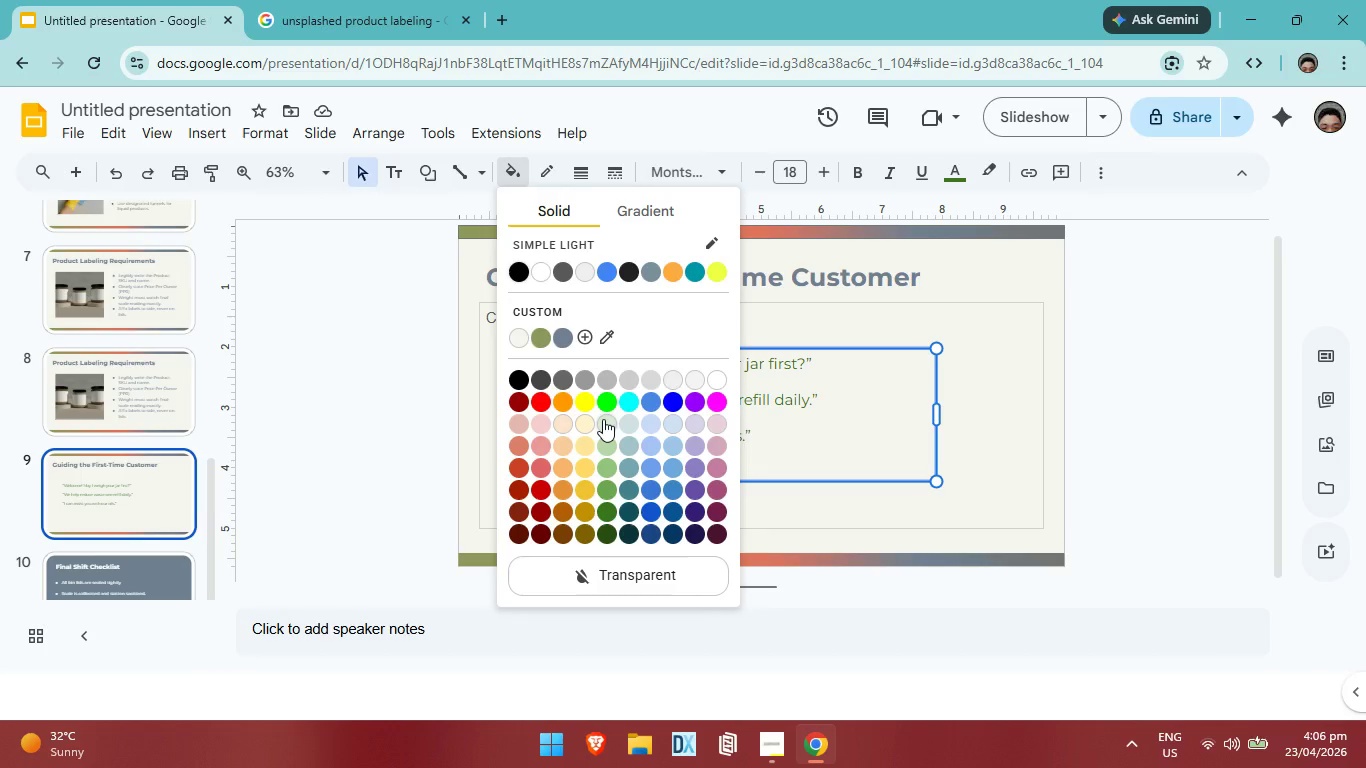 
wait(9.56)
 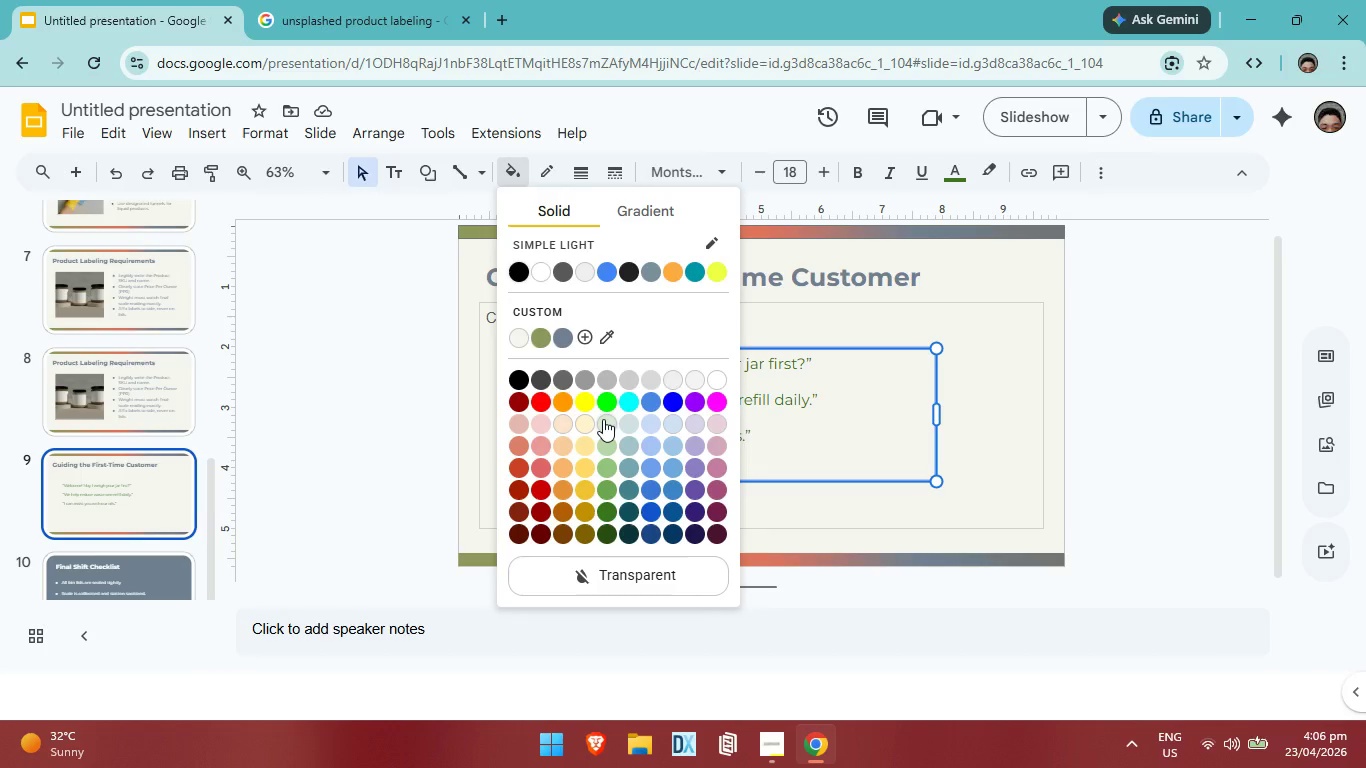 
left_click([524, 184])
 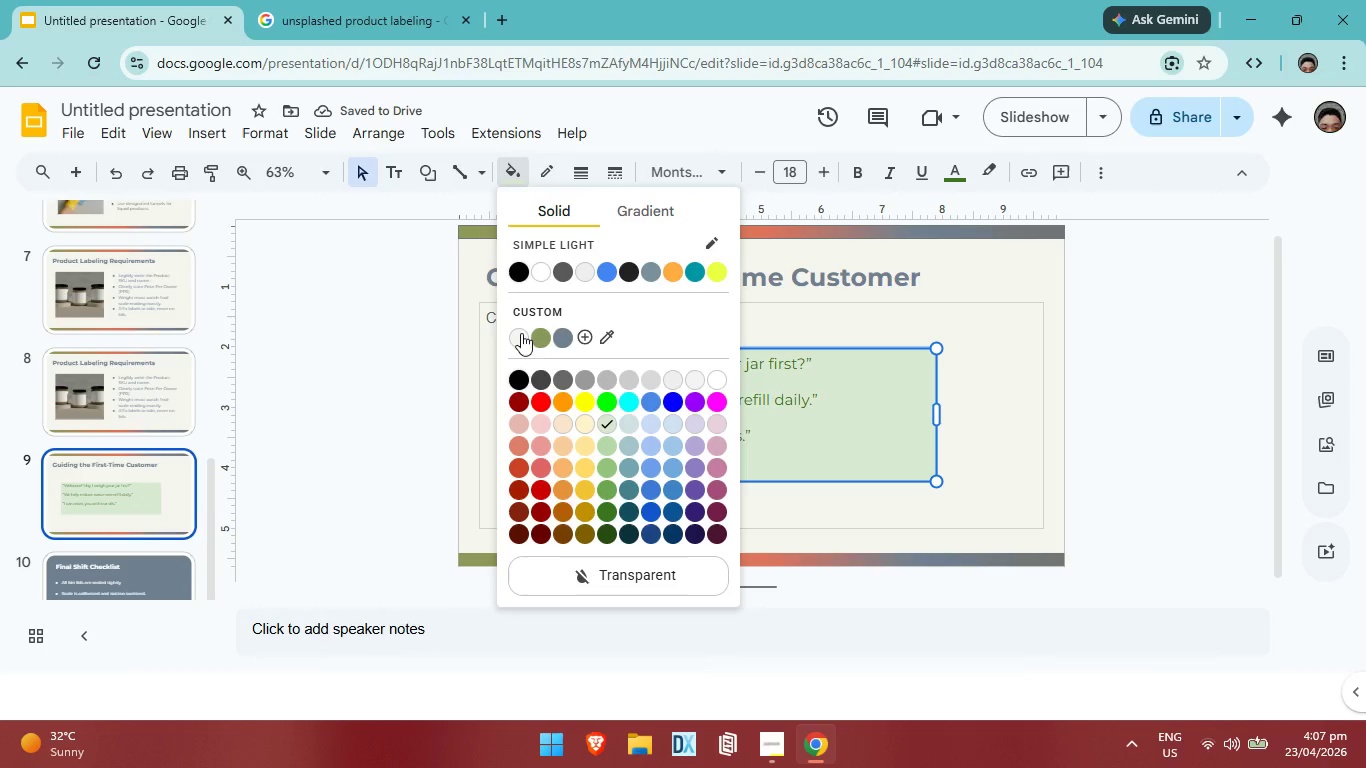 
left_click([583, 333])
 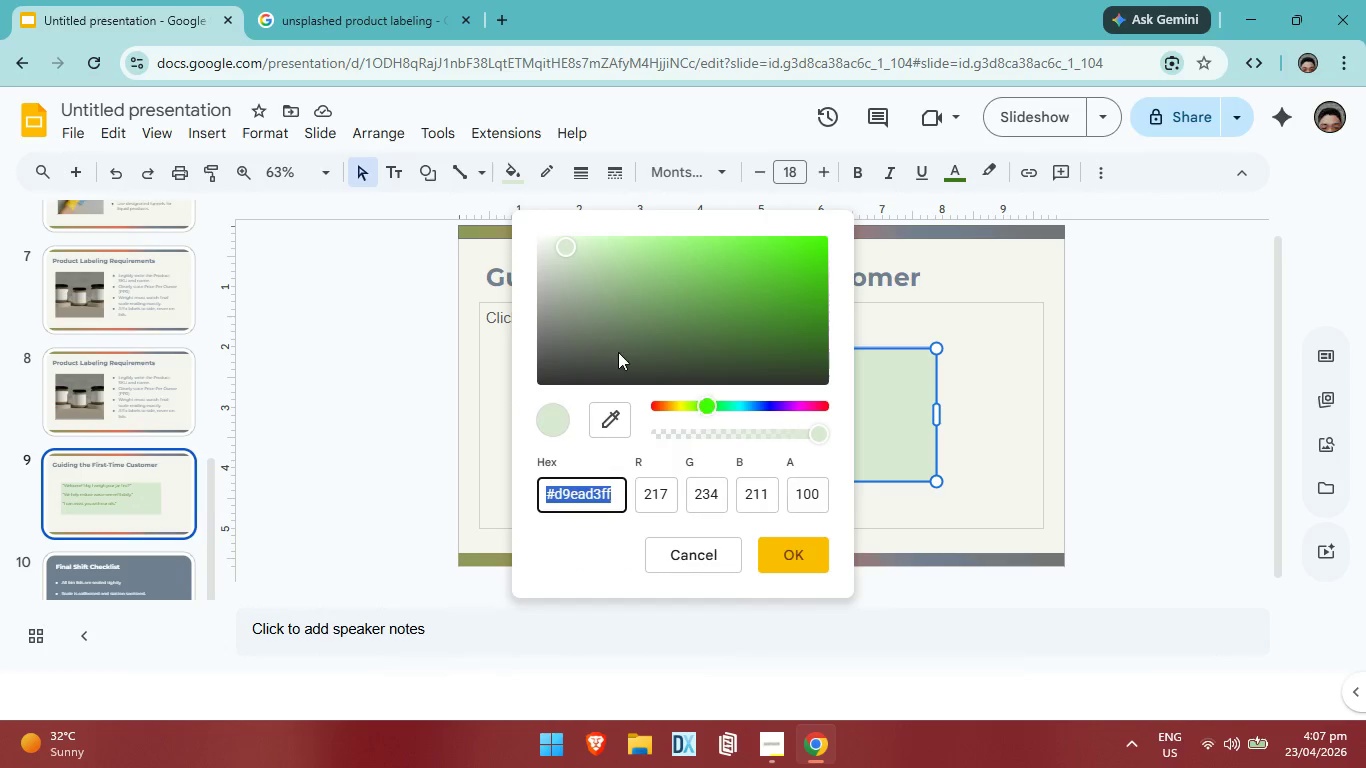 
left_click([595, 314])
 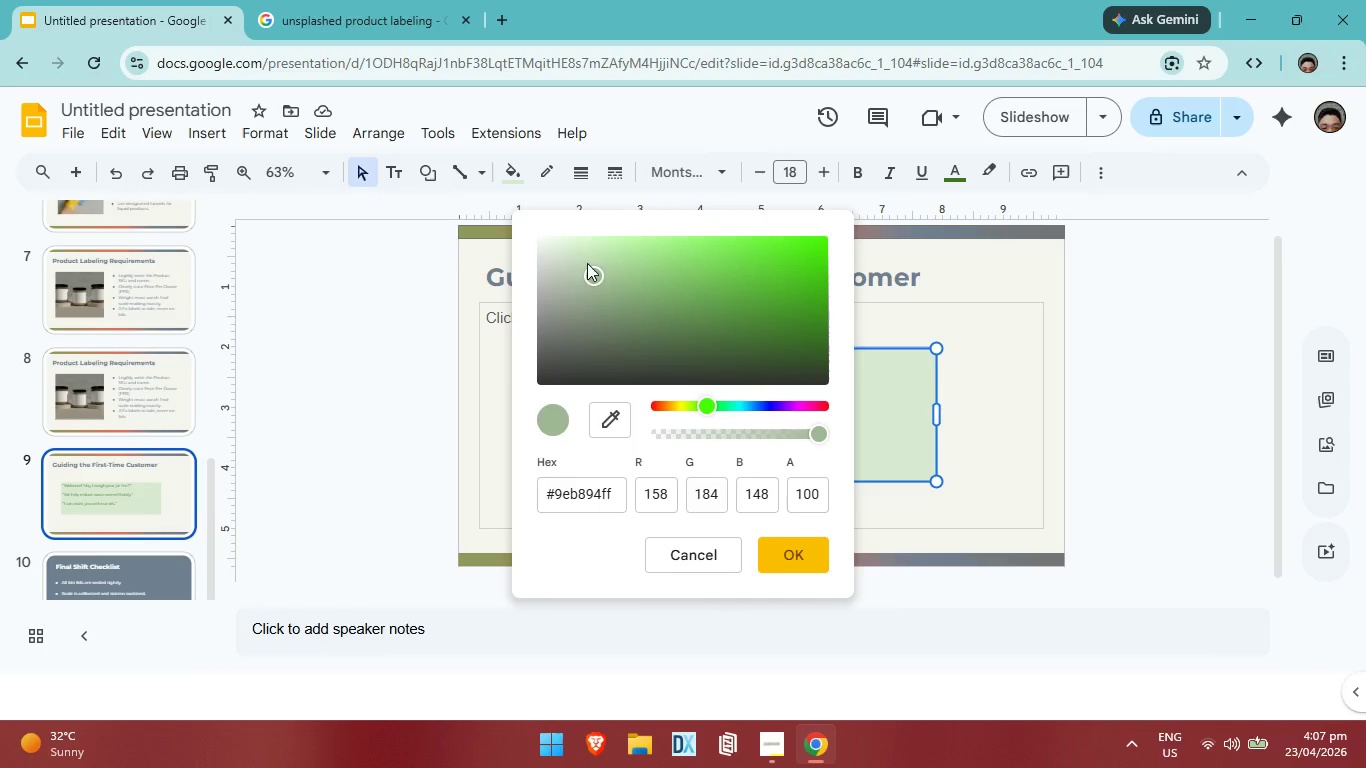 
double_click([587, 263])
 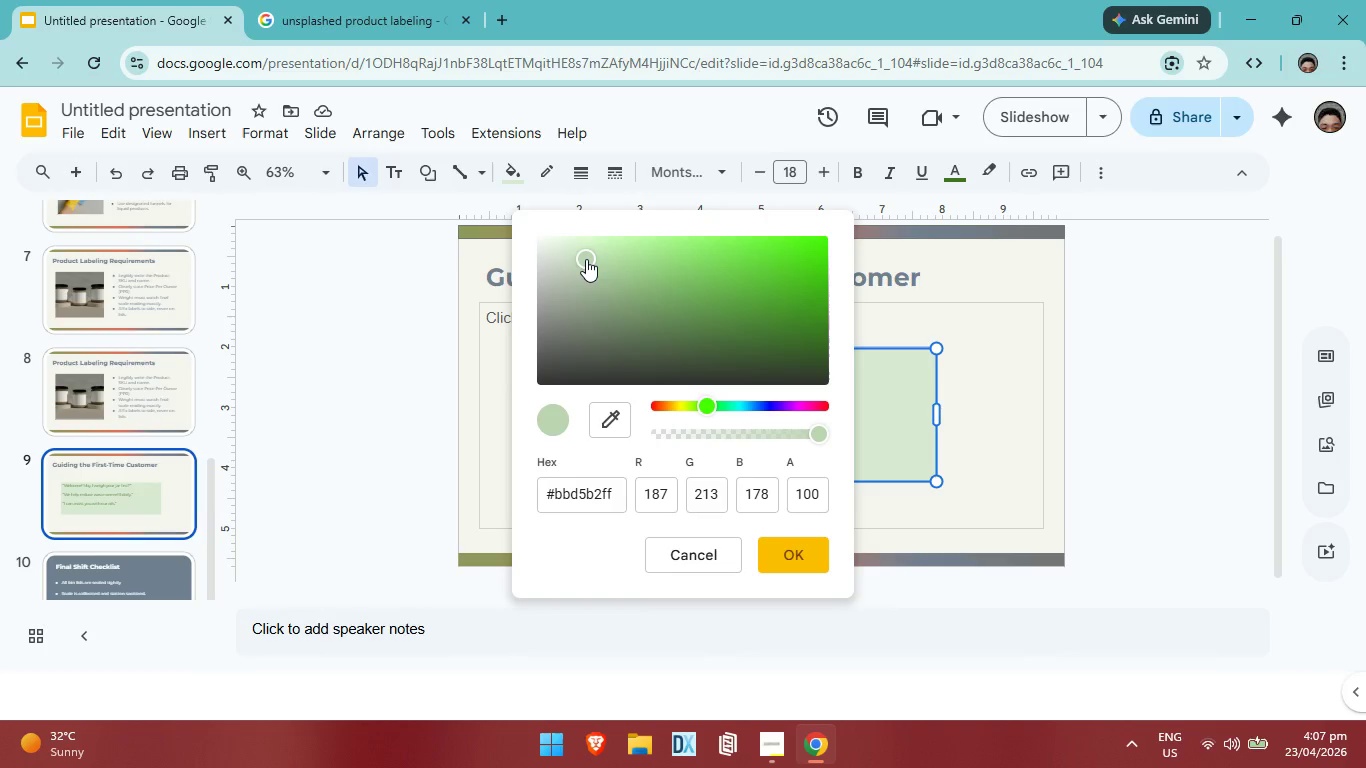 
left_click([586, 259])
 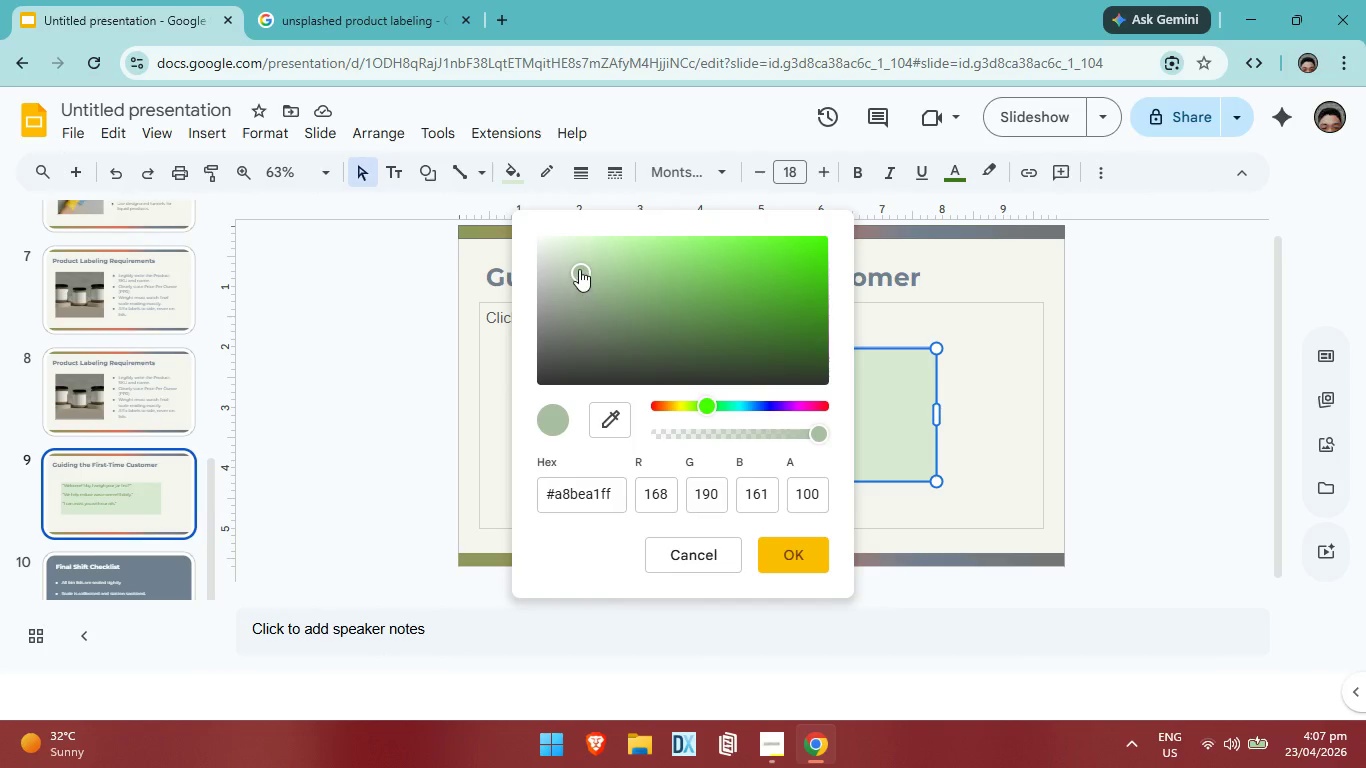 
double_click([579, 267])
 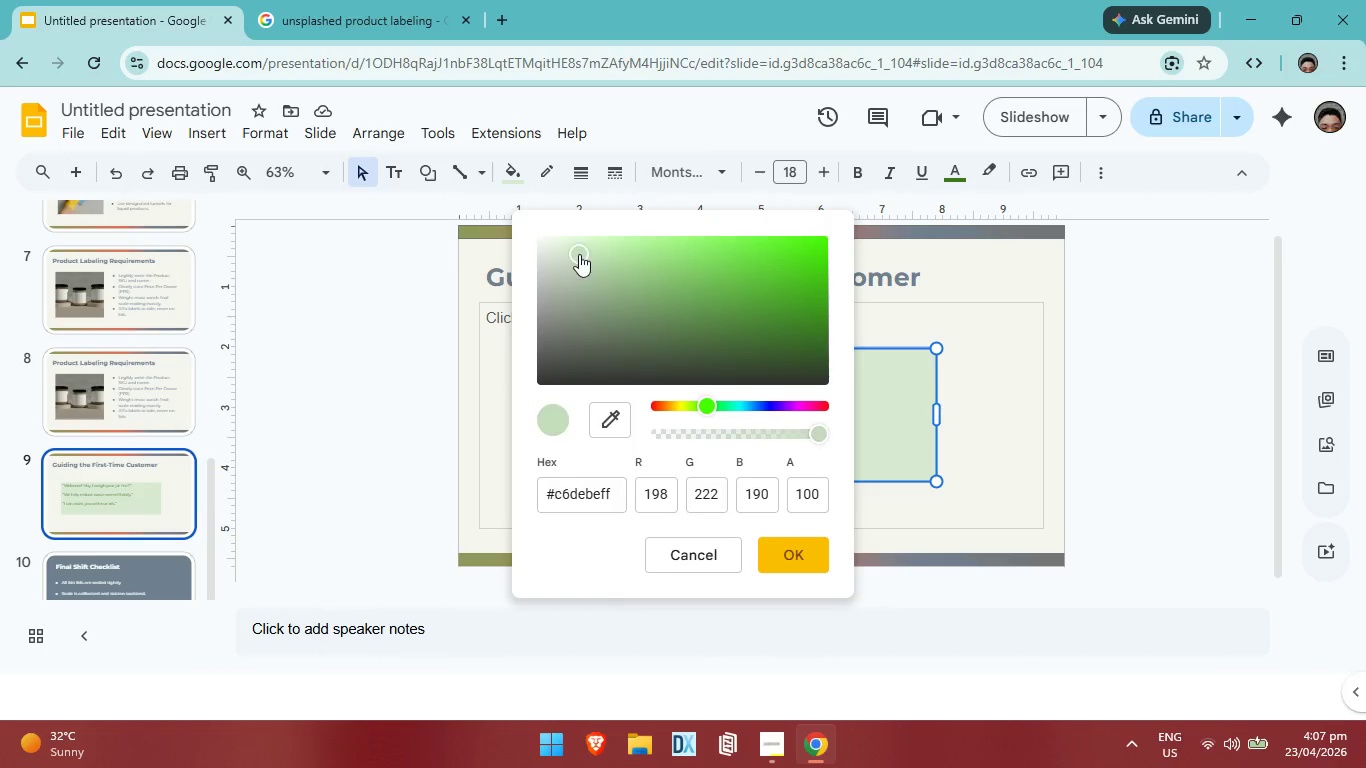 
triple_click([579, 254])
 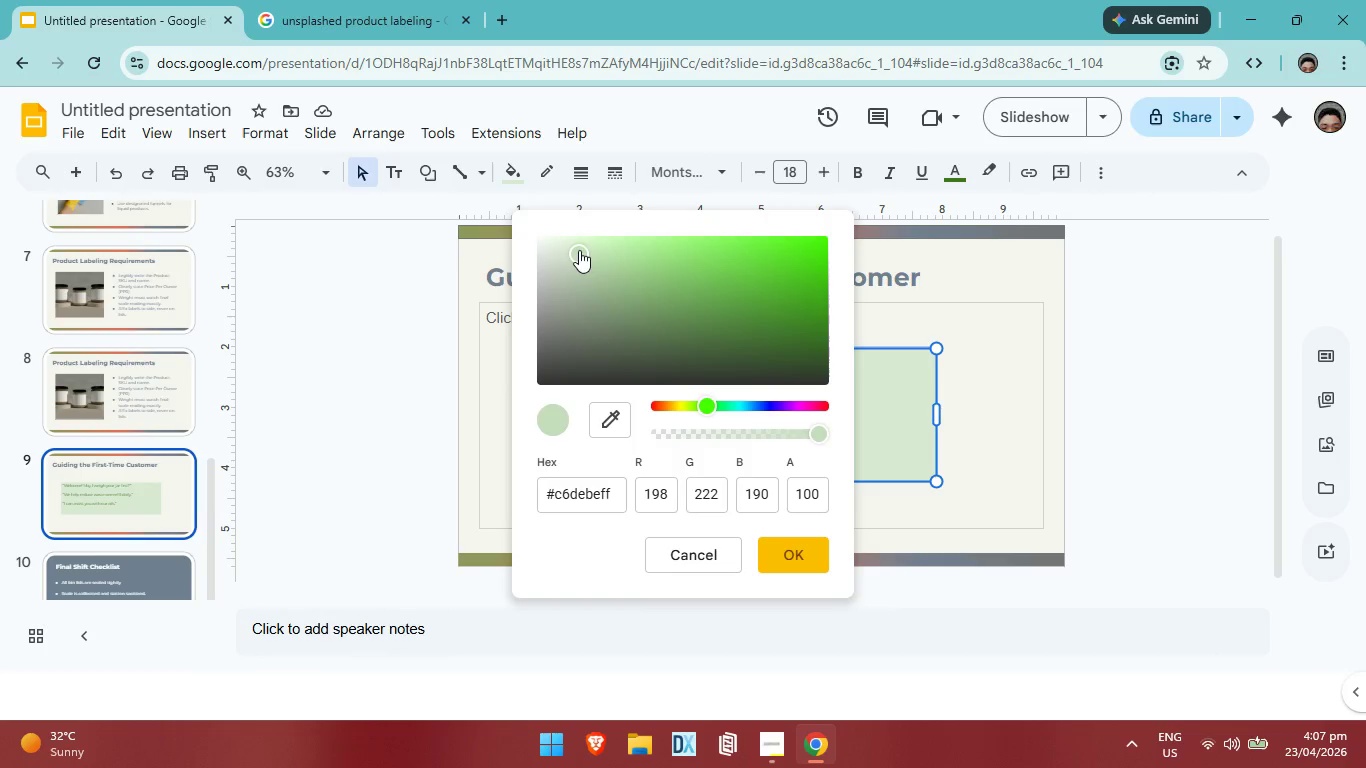 
left_click([579, 250])
 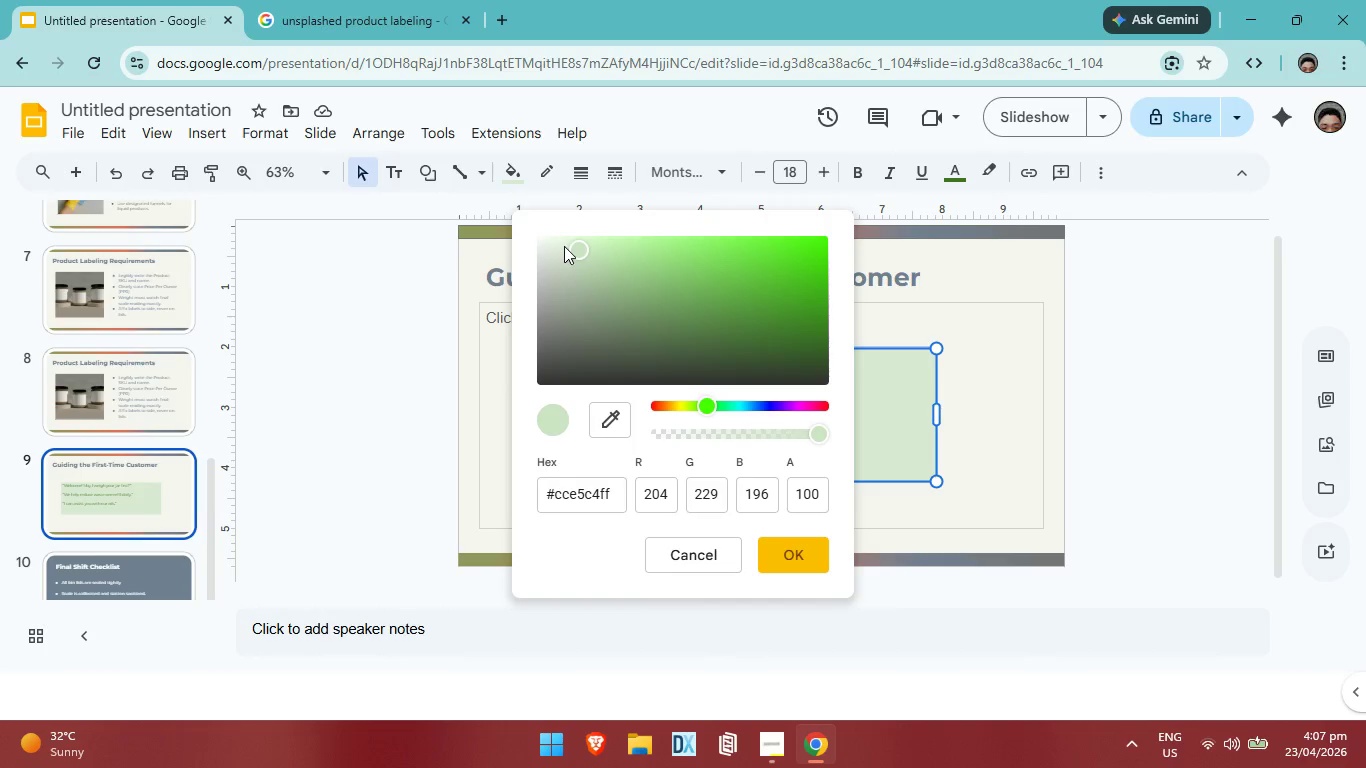 
left_click([564, 246])
 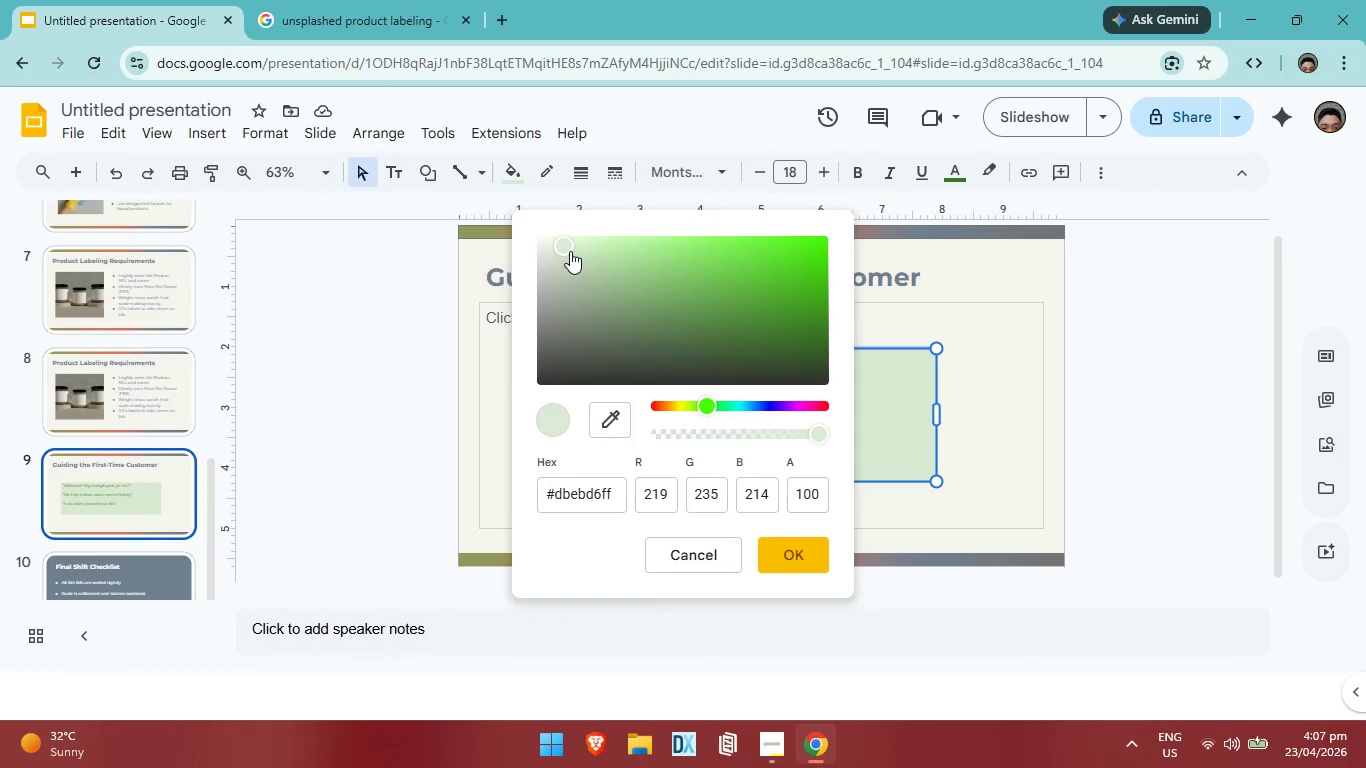 
left_click([570, 251])
 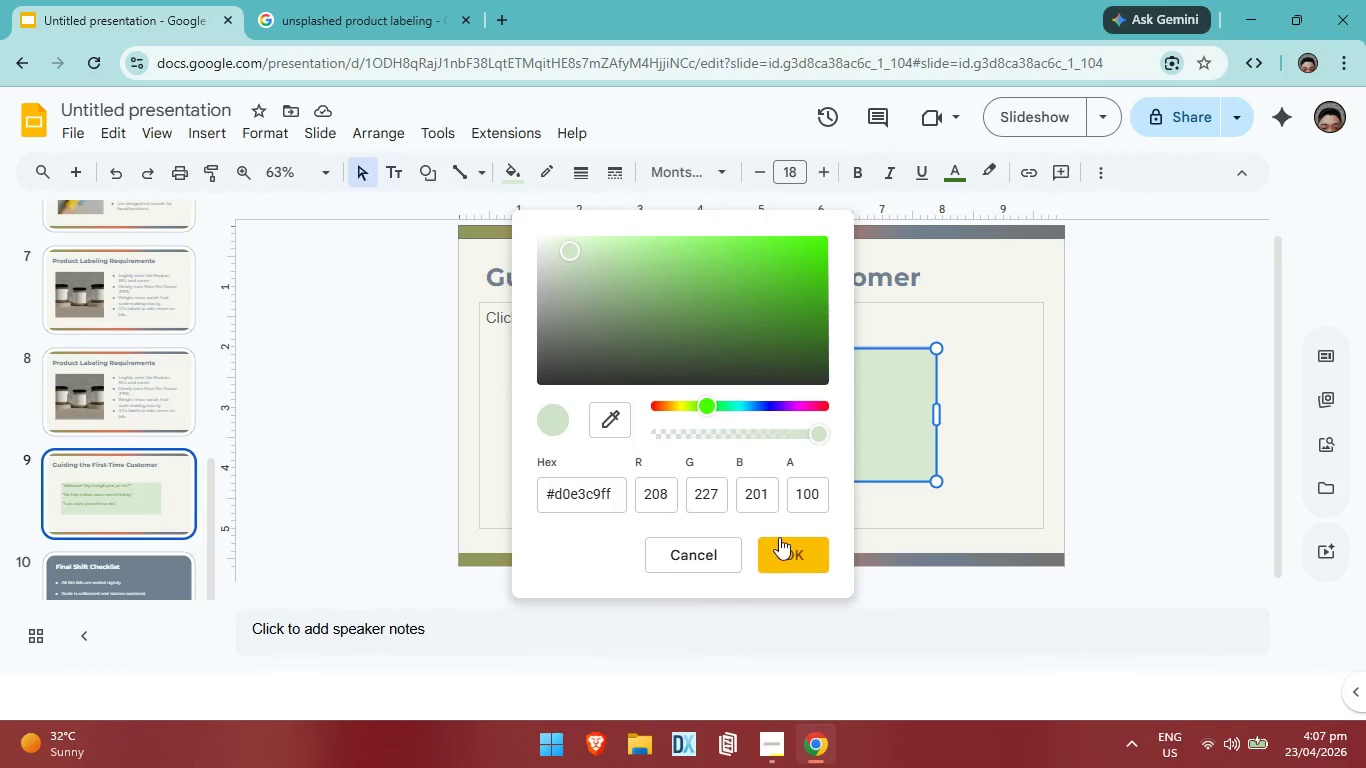 
left_click([779, 537])
 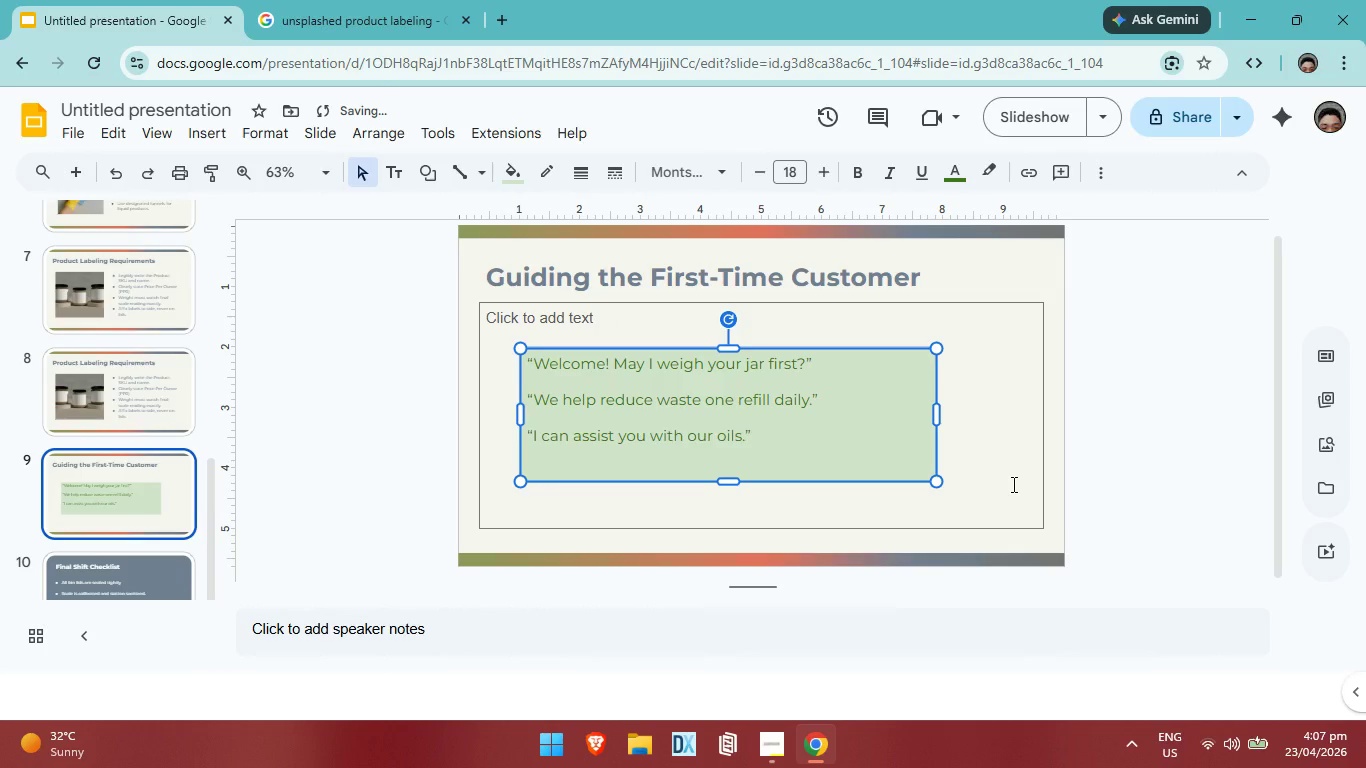 
left_click([1012, 484])
 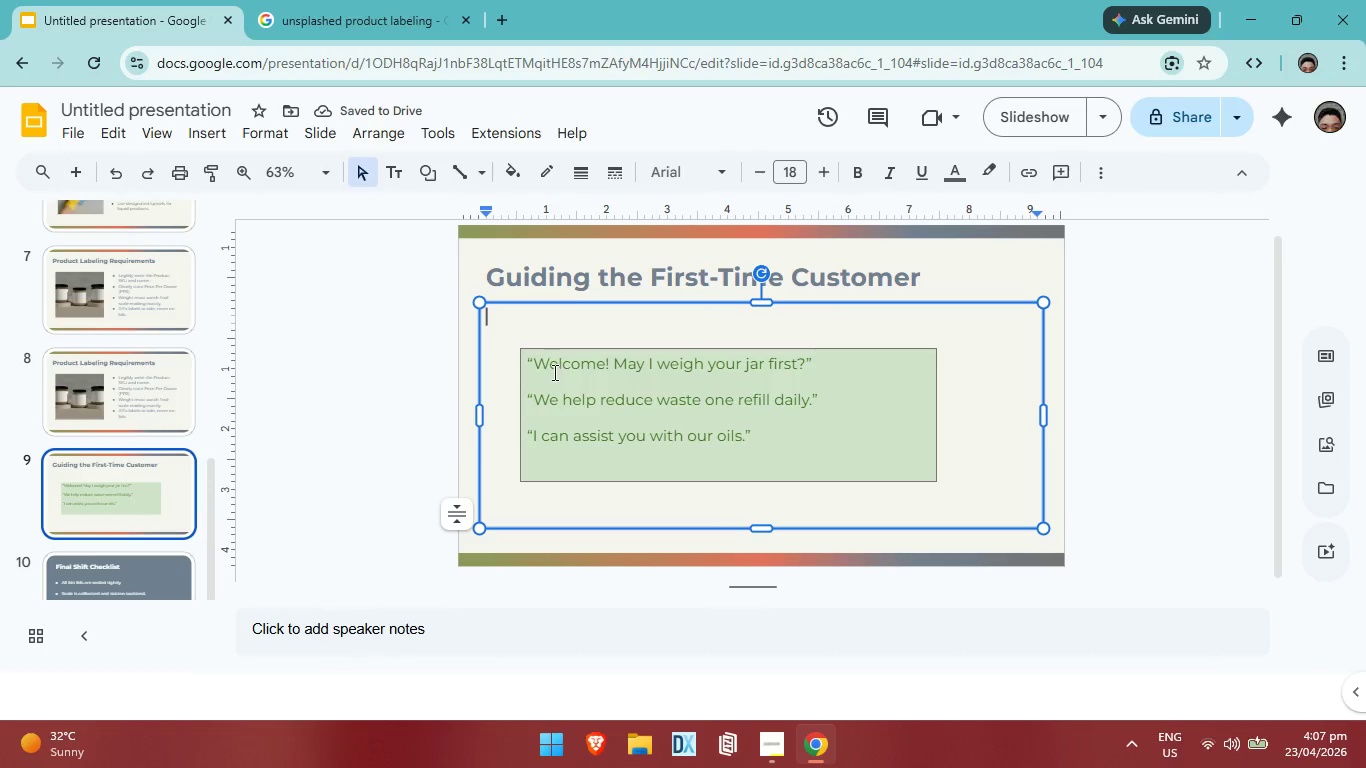 
left_click([530, 366])
 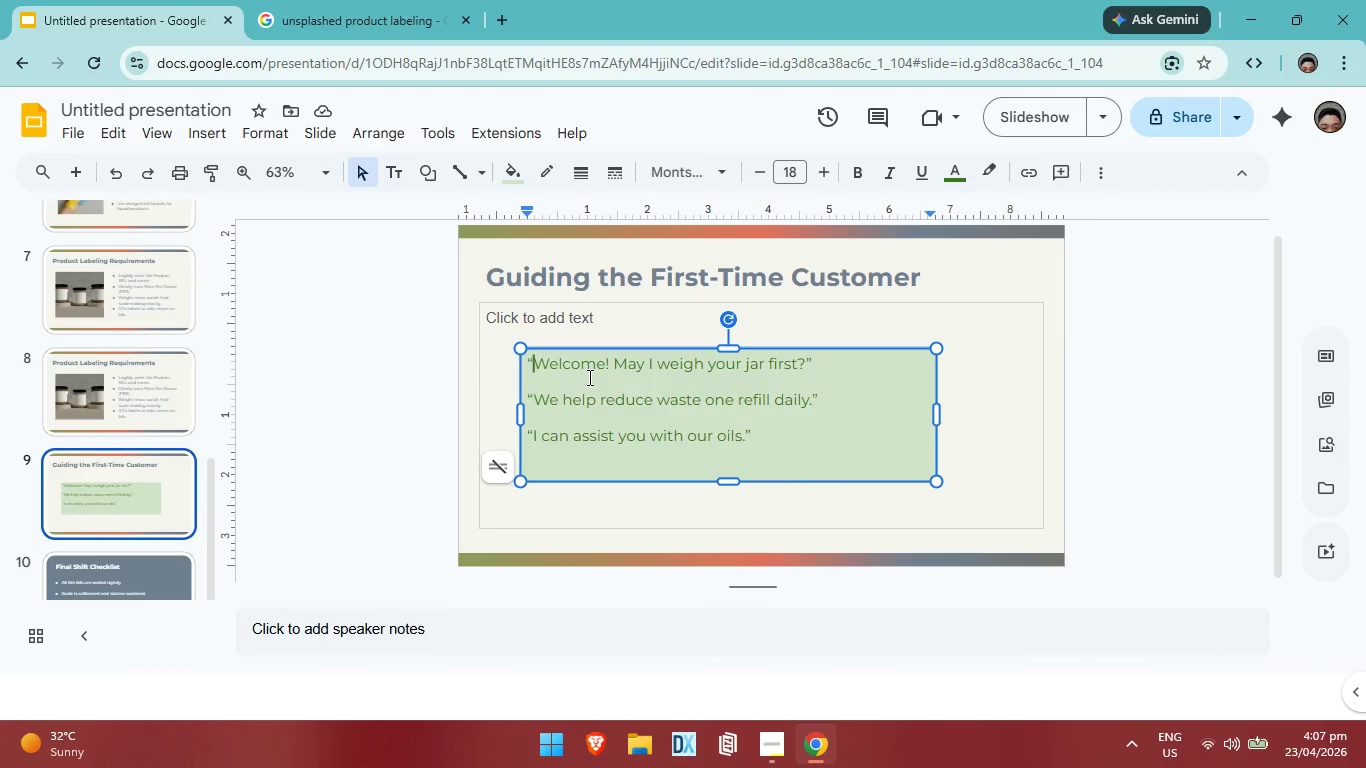 
key(ArrowLeft)
 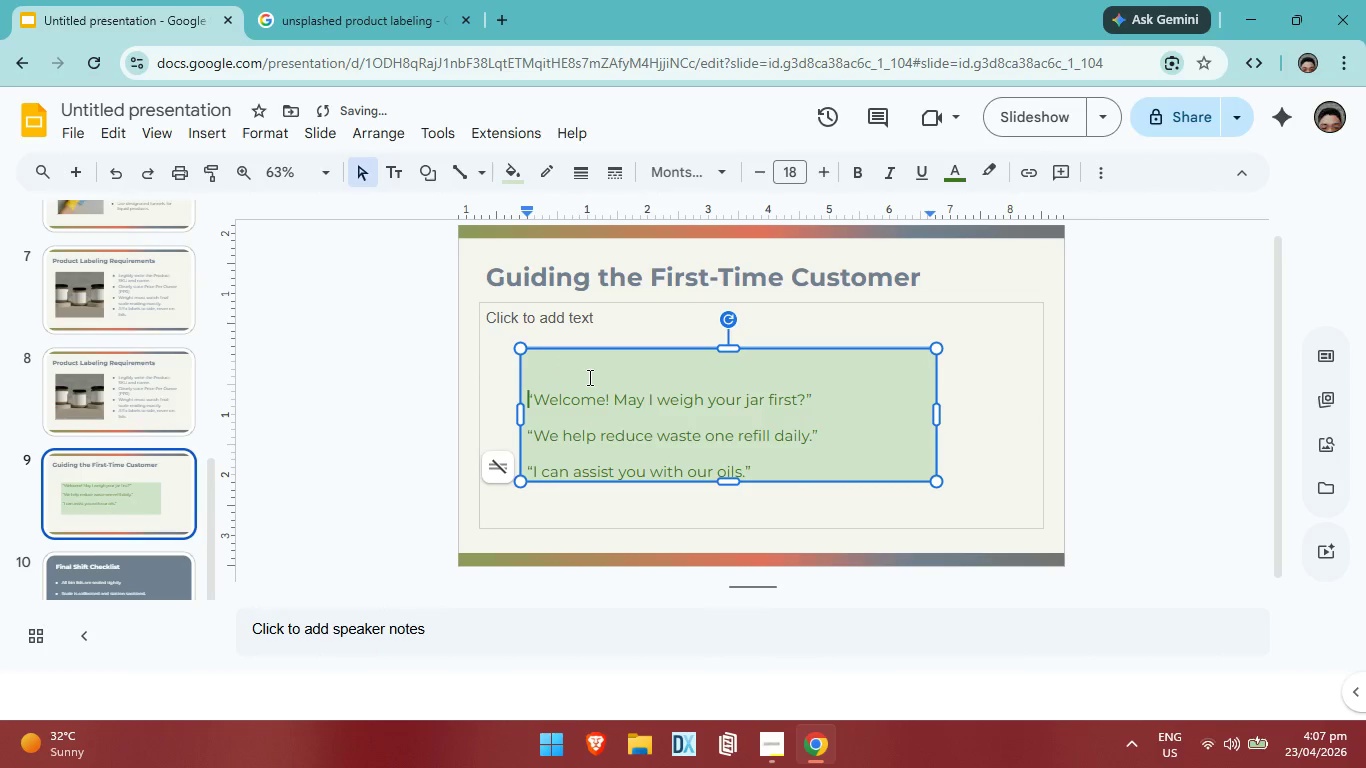 
key(Enter)
 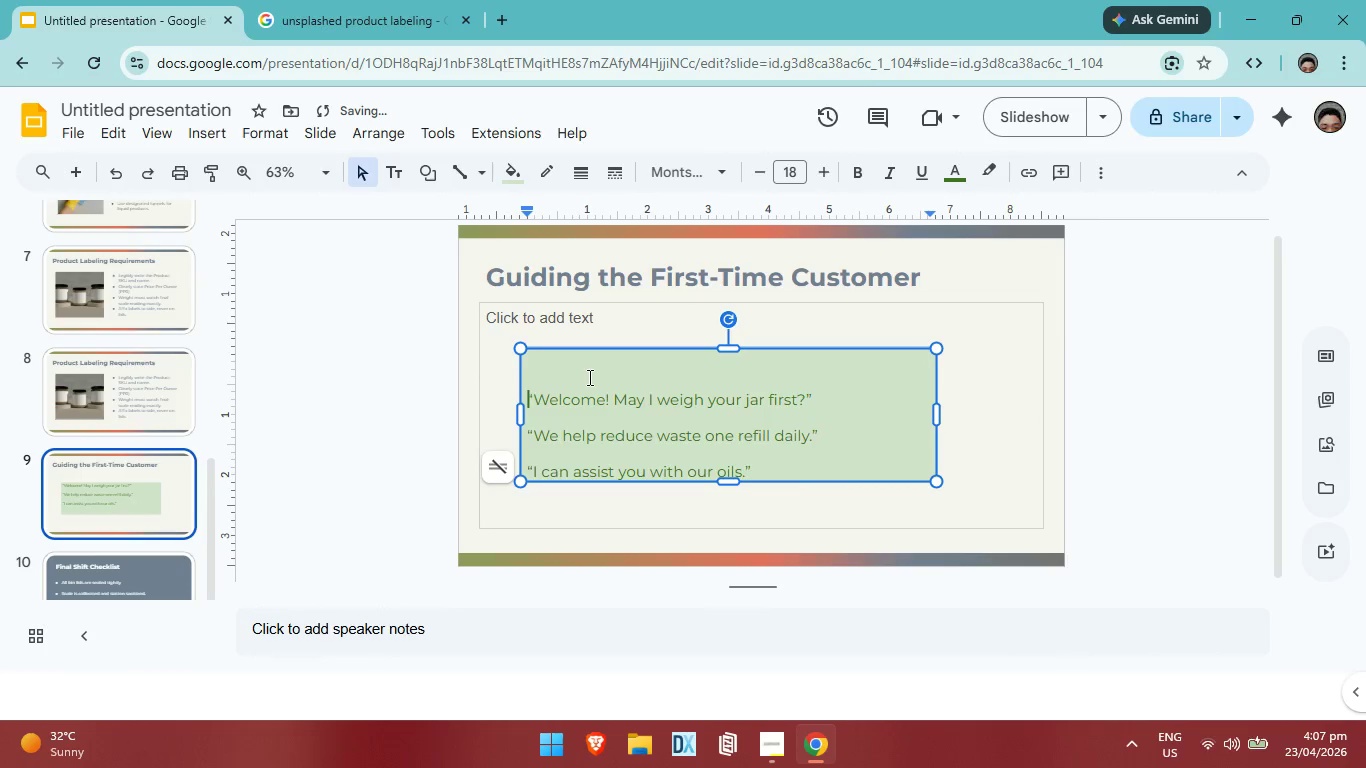 
key(Backspace)
 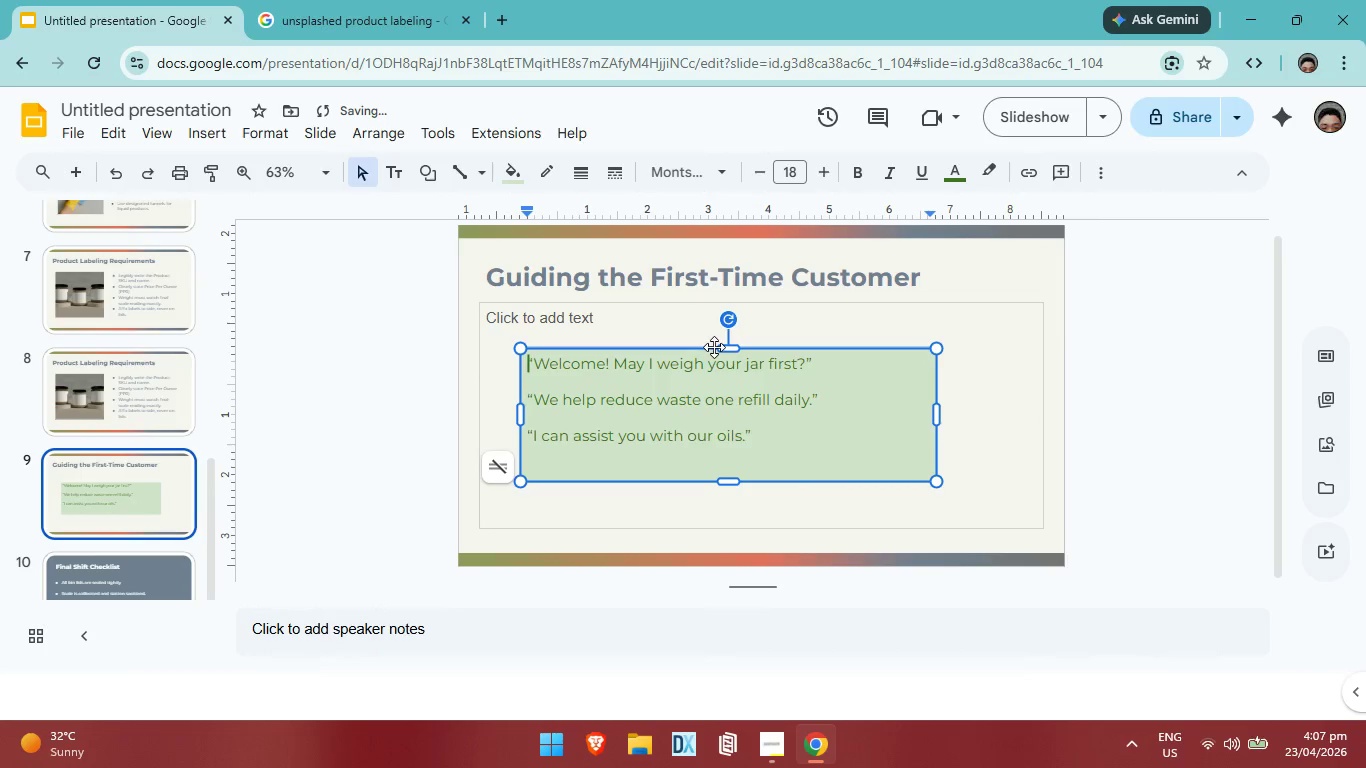 
left_click_drag(start_coordinate=[728, 349], to_coordinate=[728, 332])
 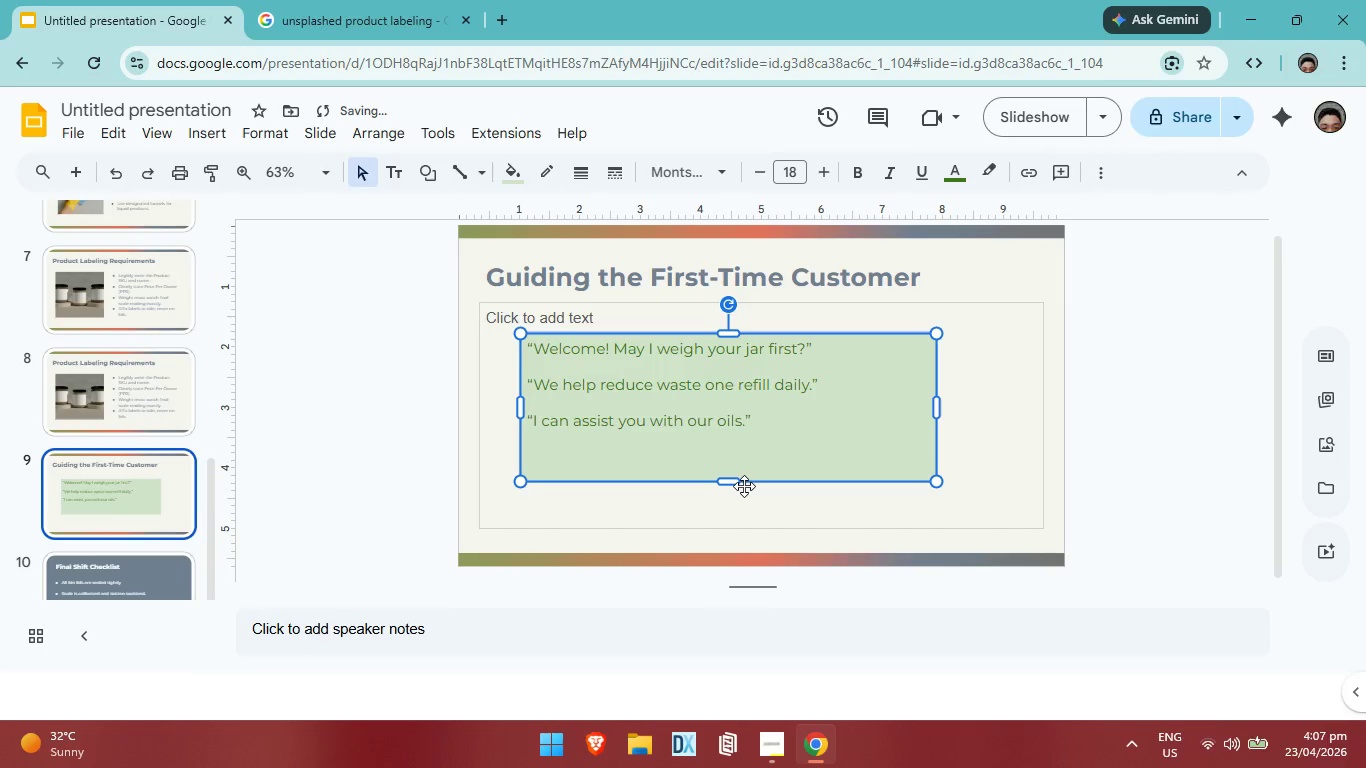 
key(Control+ControlLeft)
 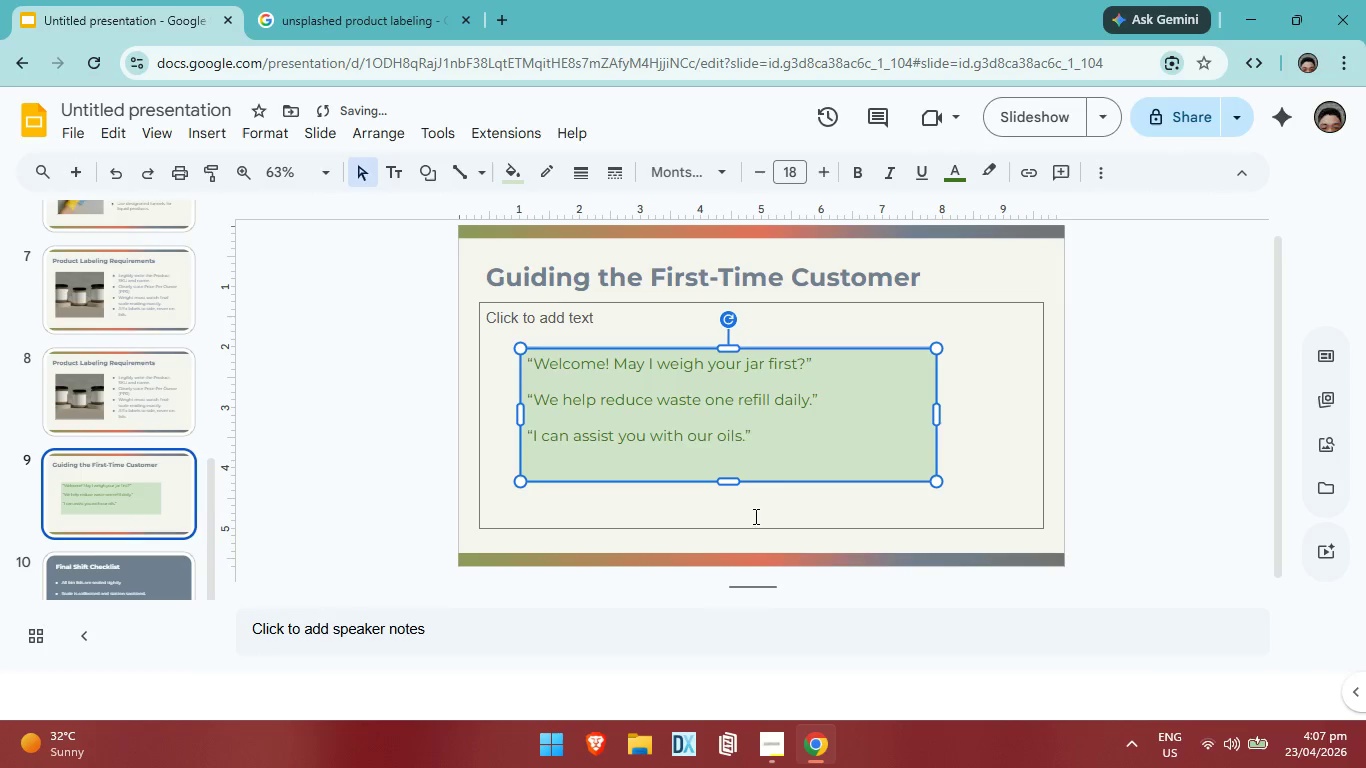 
key(Control+Z)
 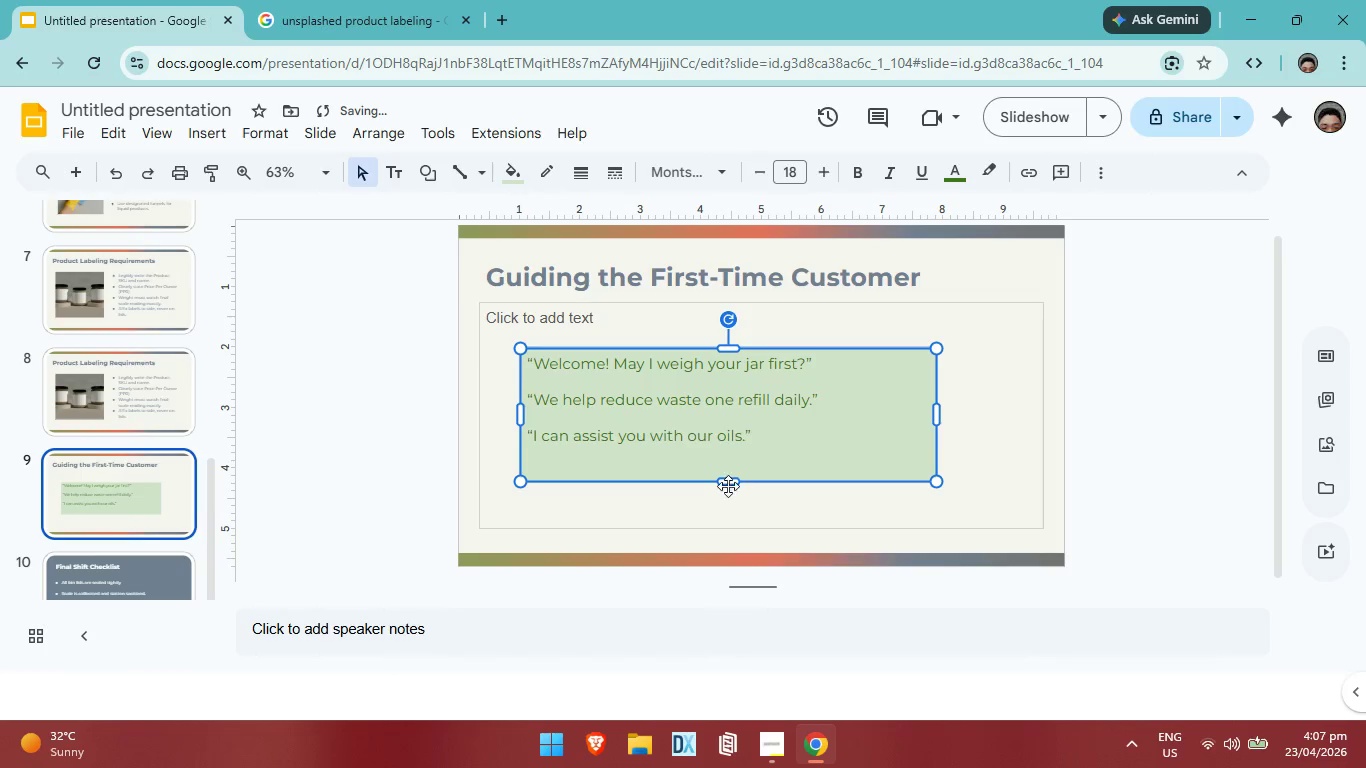 
left_click_drag(start_coordinate=[728, 482], to_coordinate=[728, 465])
 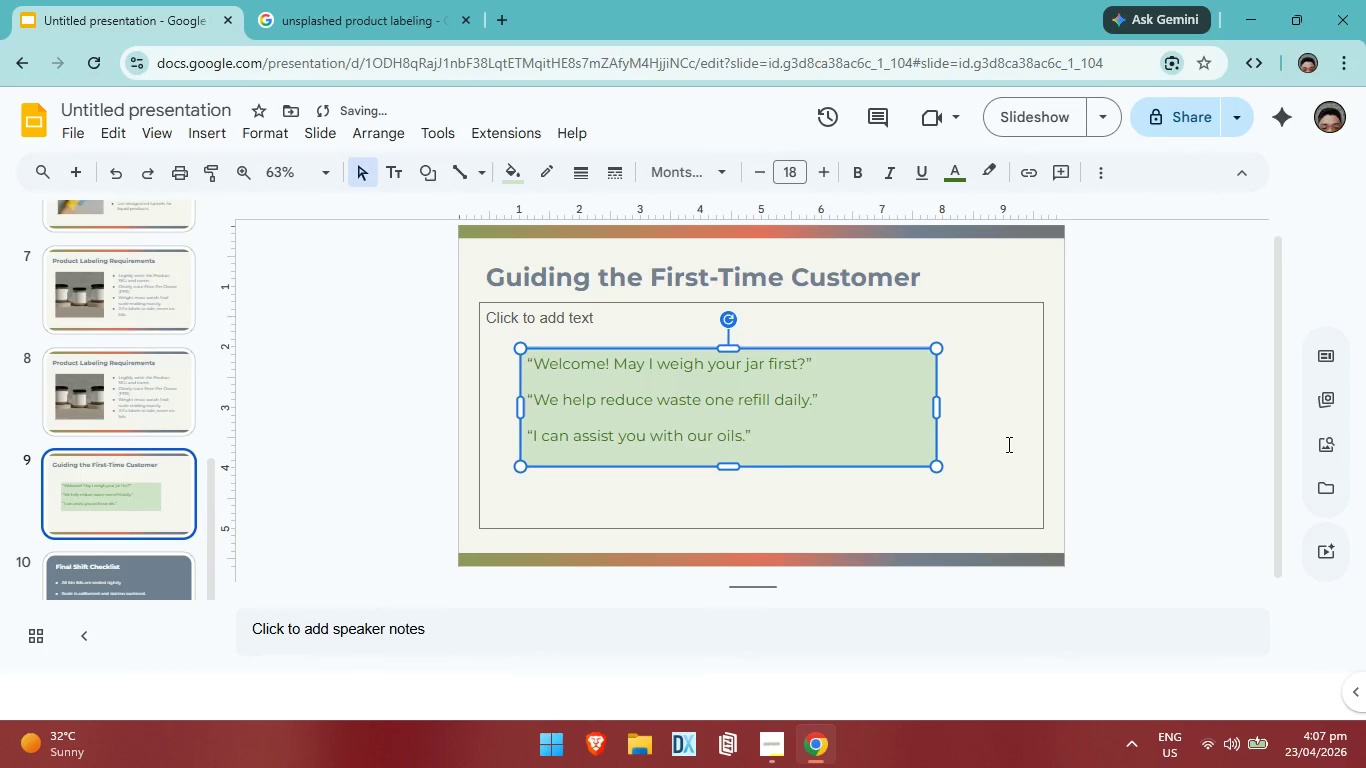 
left_click([1007, 444])
 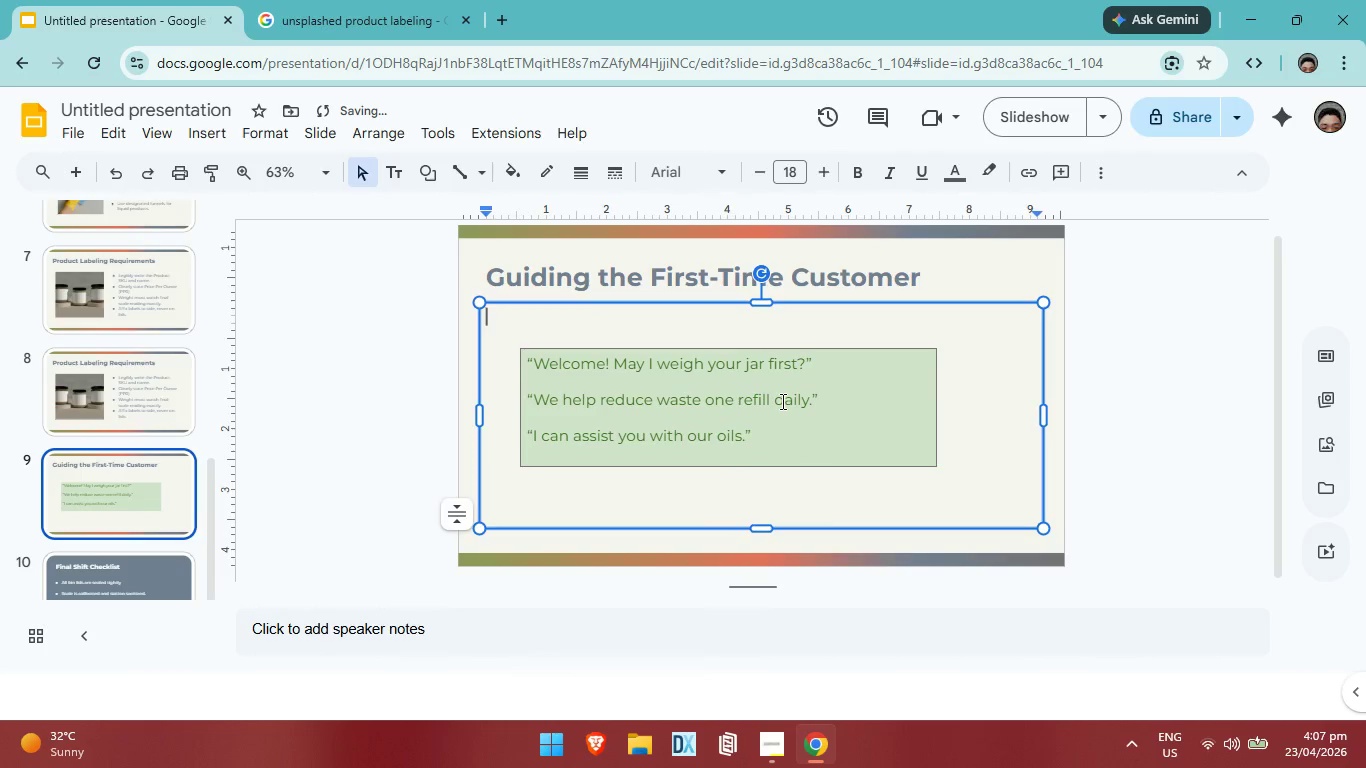 
left_click([781, 401])
 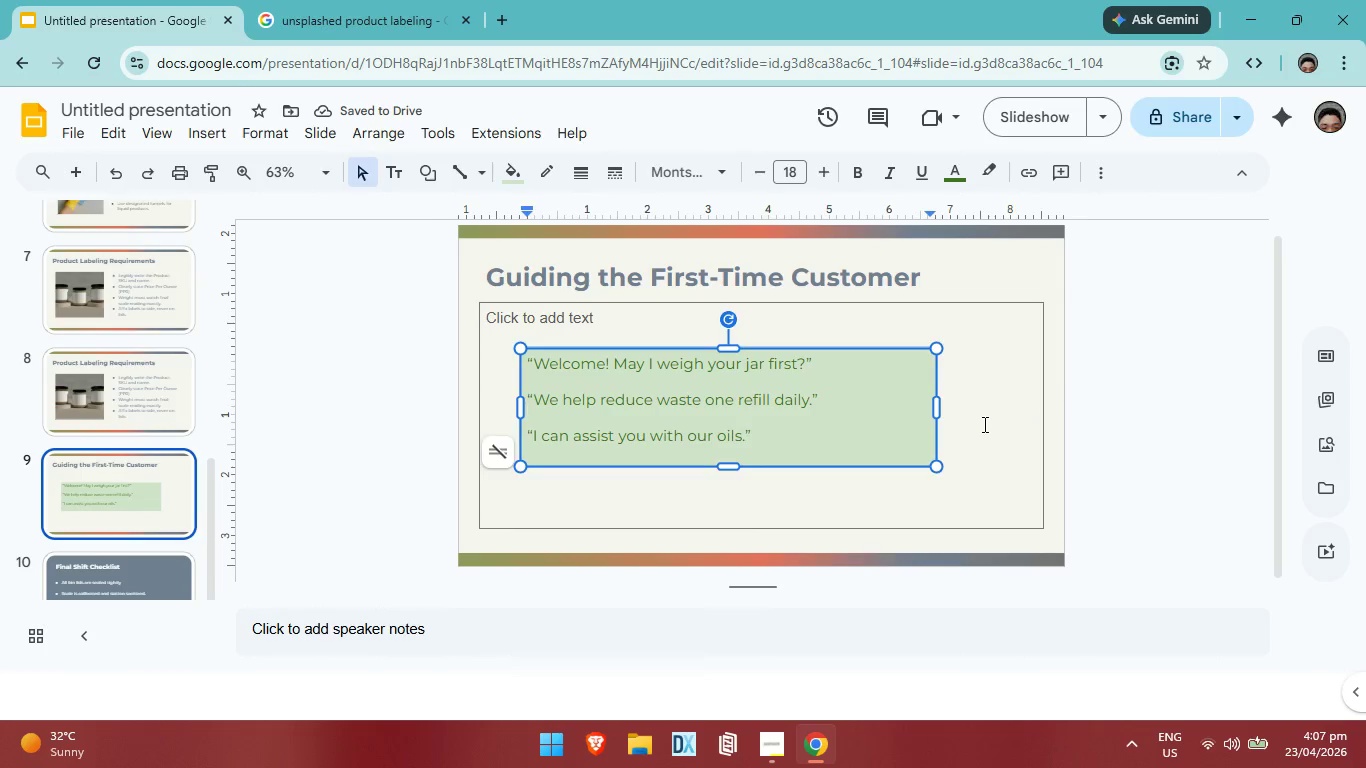 
left_click([983, 424])
 